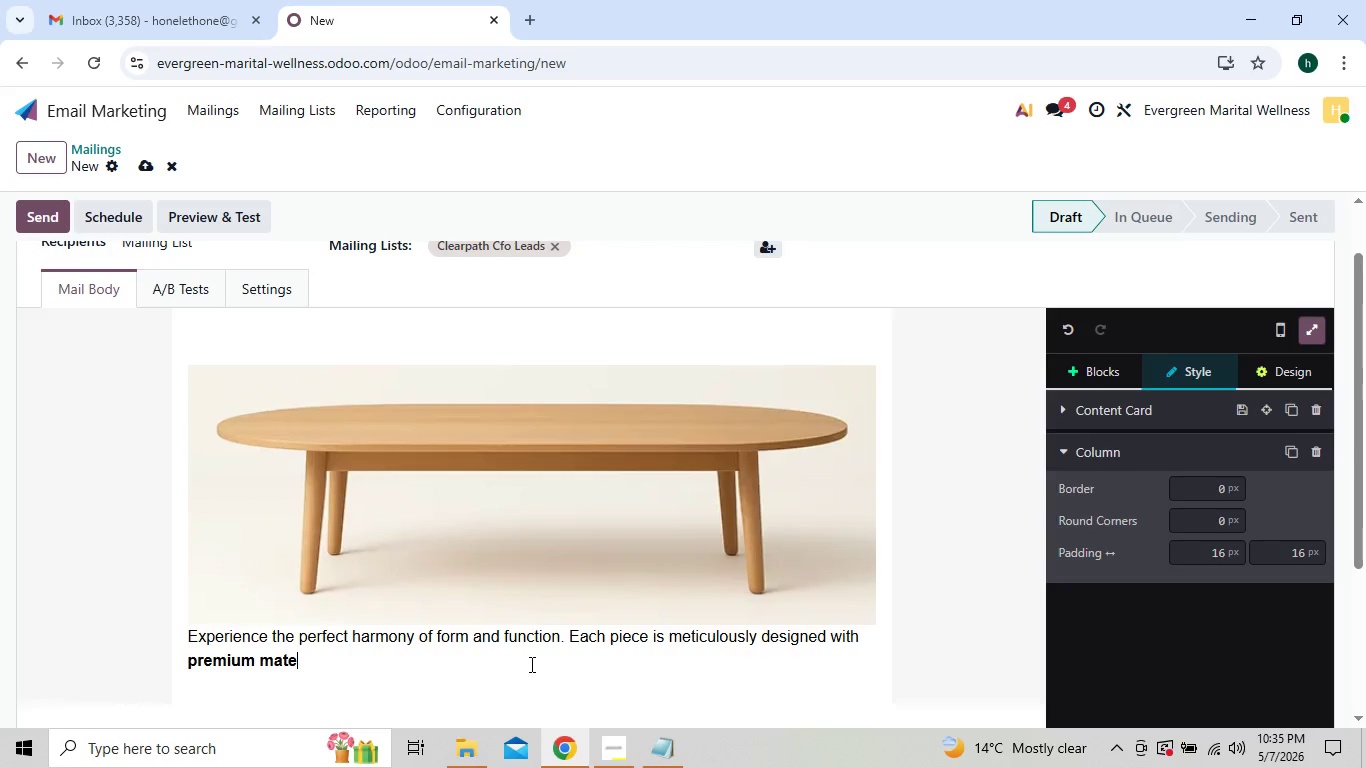 
key(Backspace)
 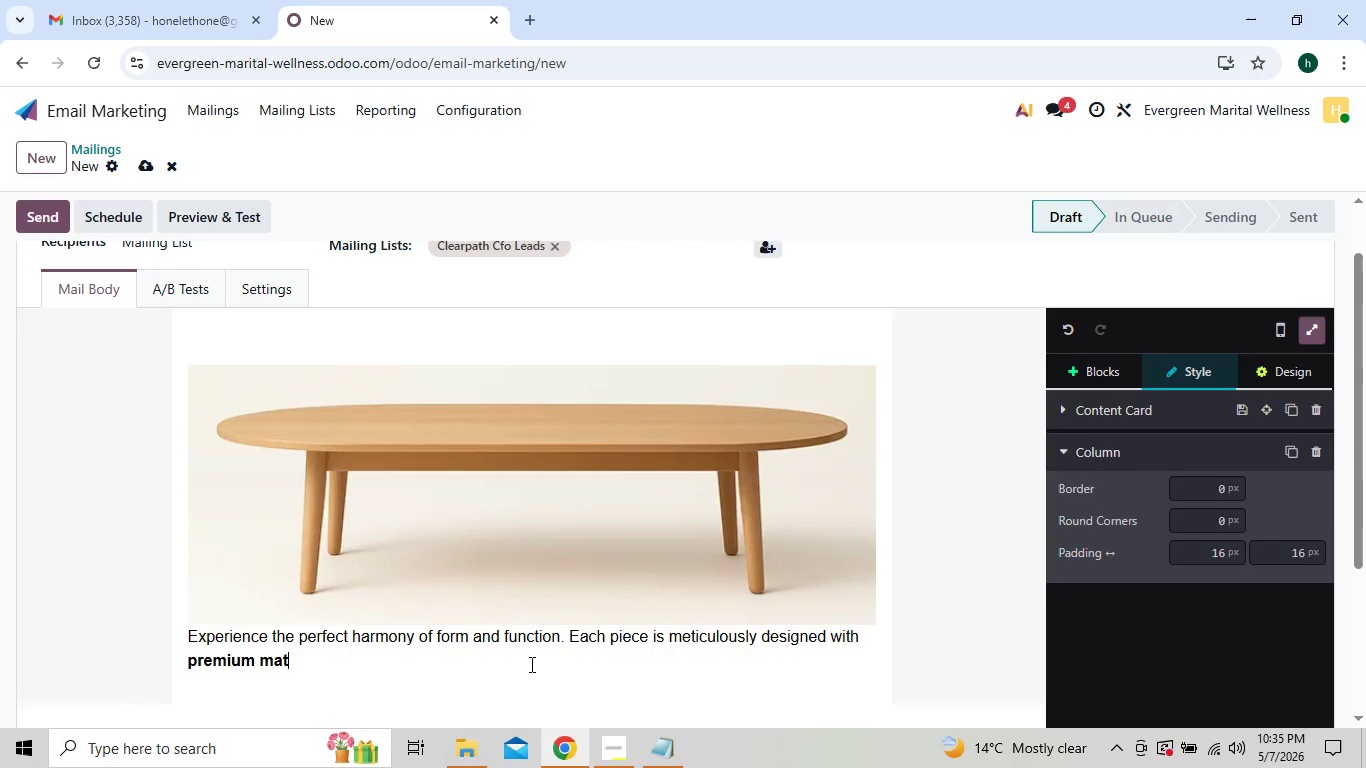 
key(Backspace)
 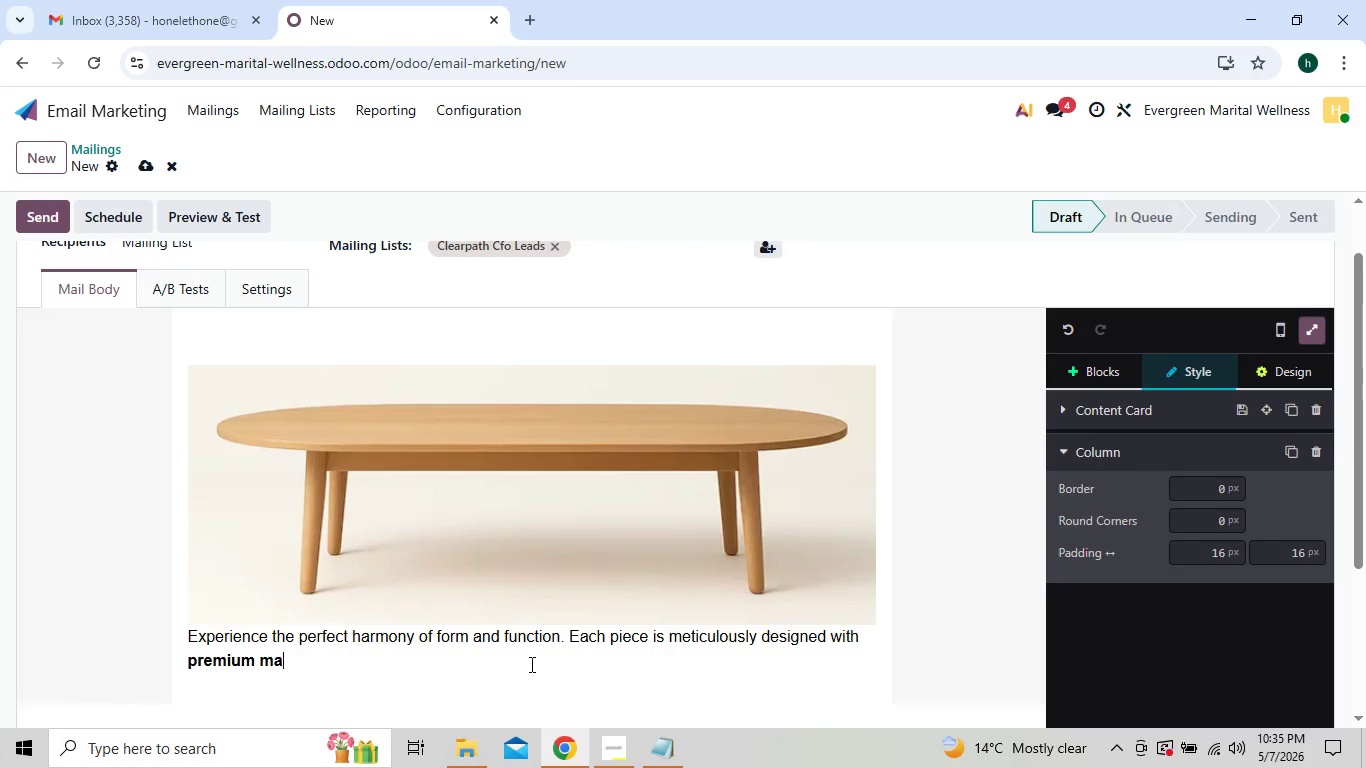 
key(Backspace)
 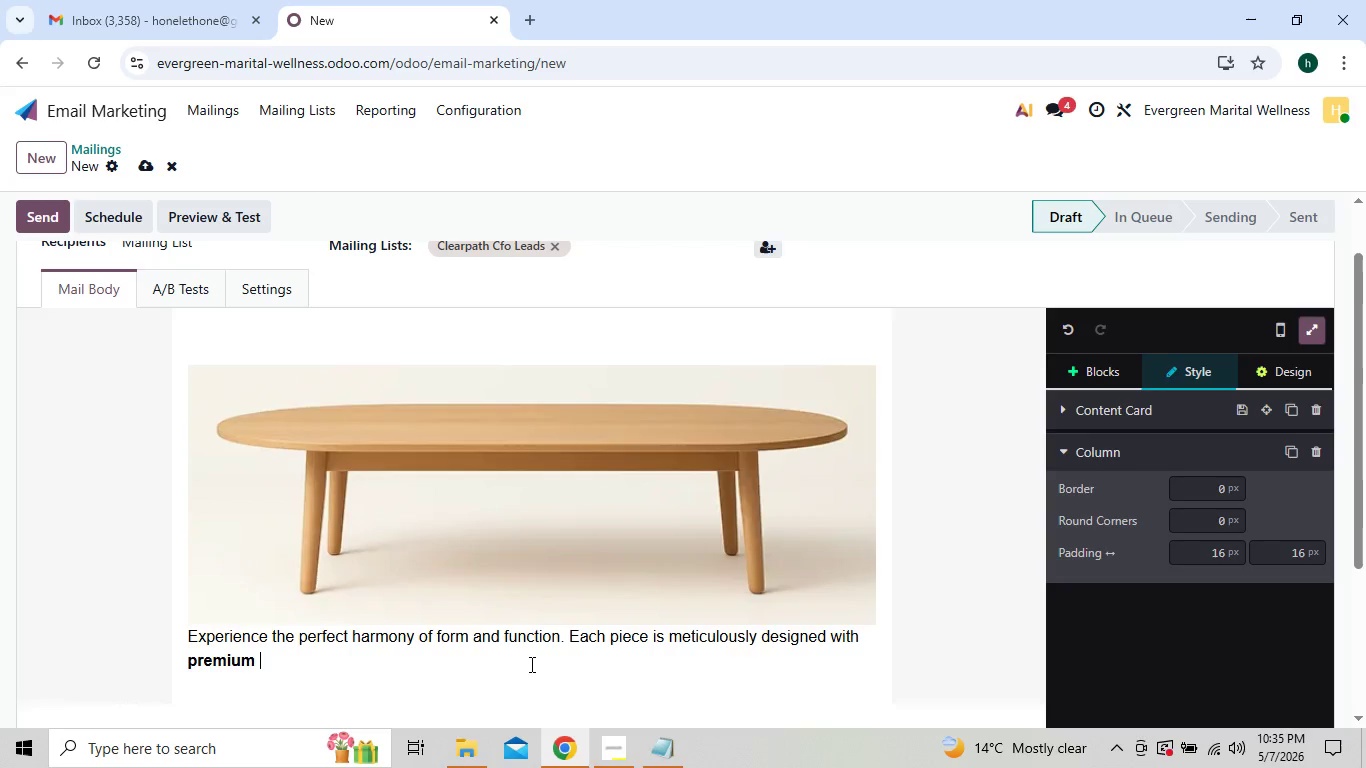 
key(Backspace)
 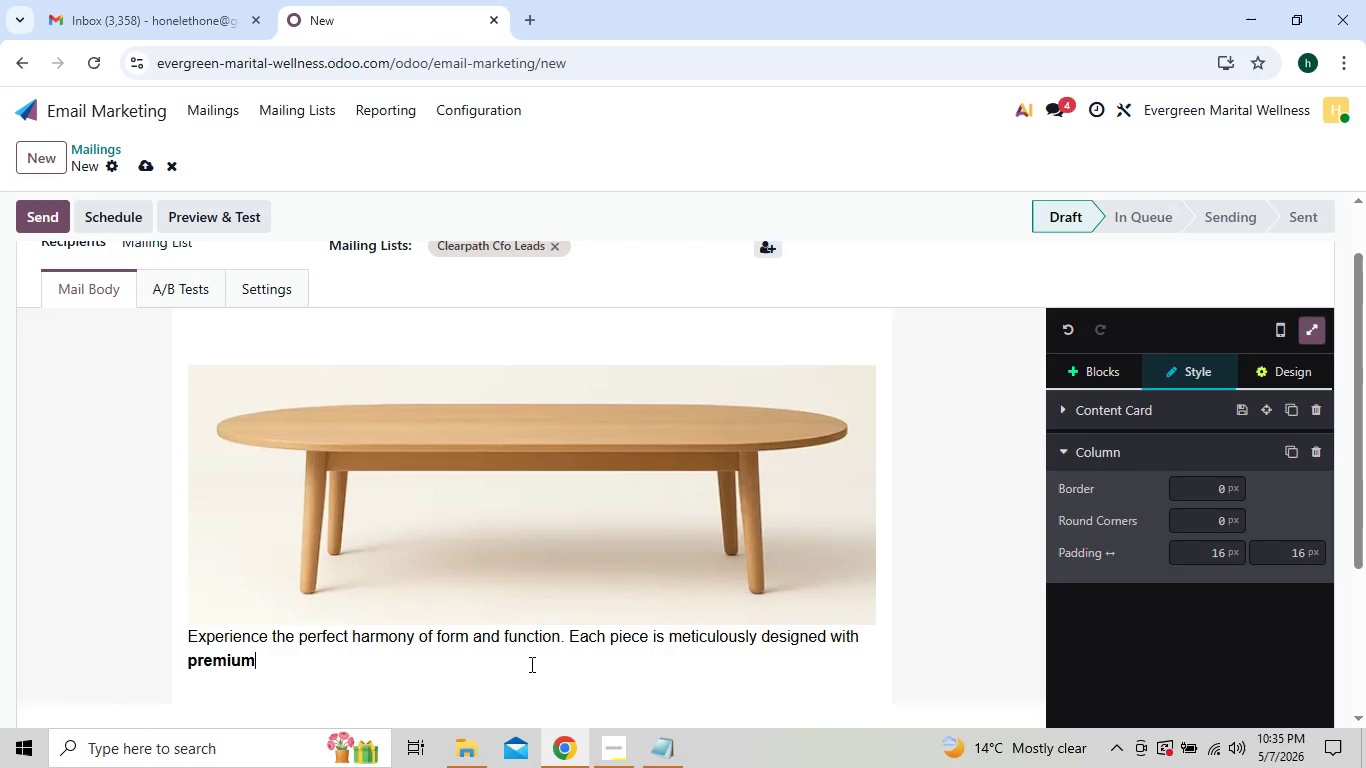 
key(Backspace)
 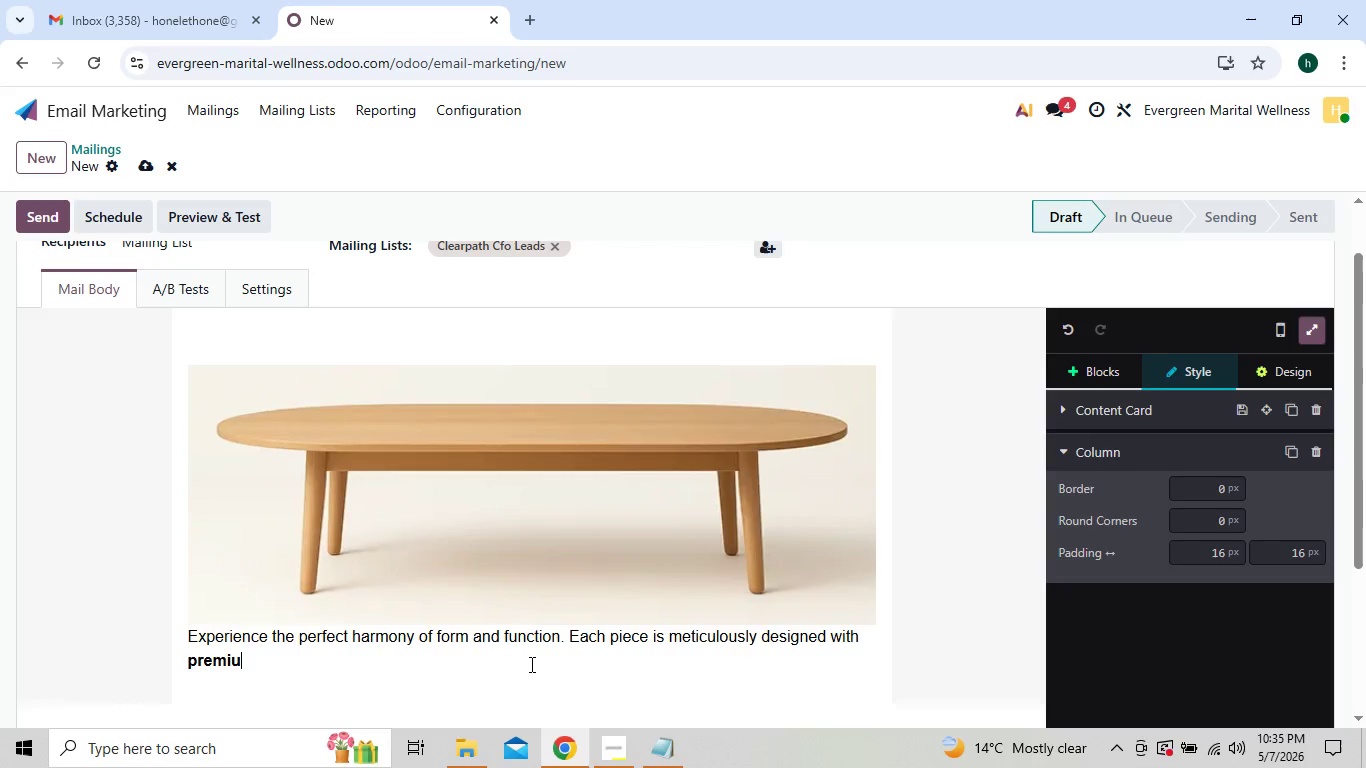 
key(Backspace)
 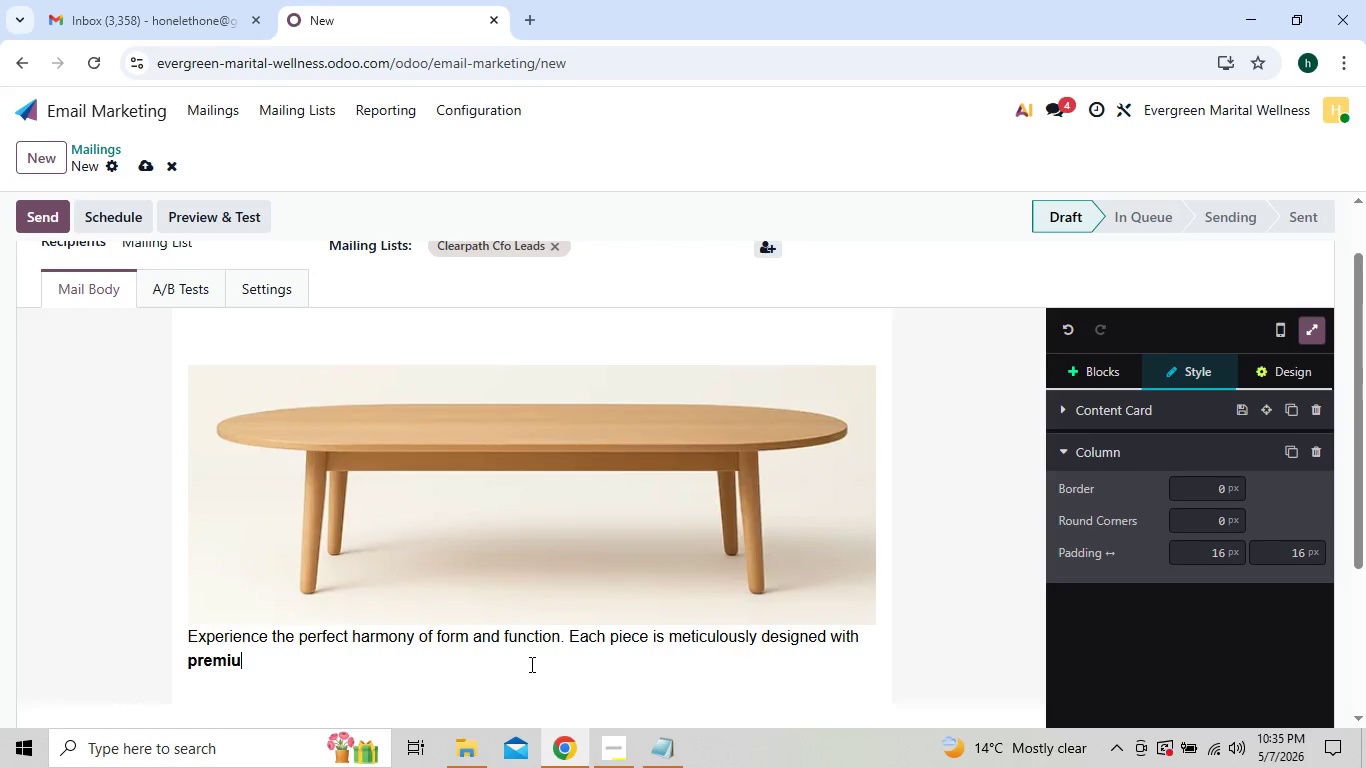 
key(Backspace)
 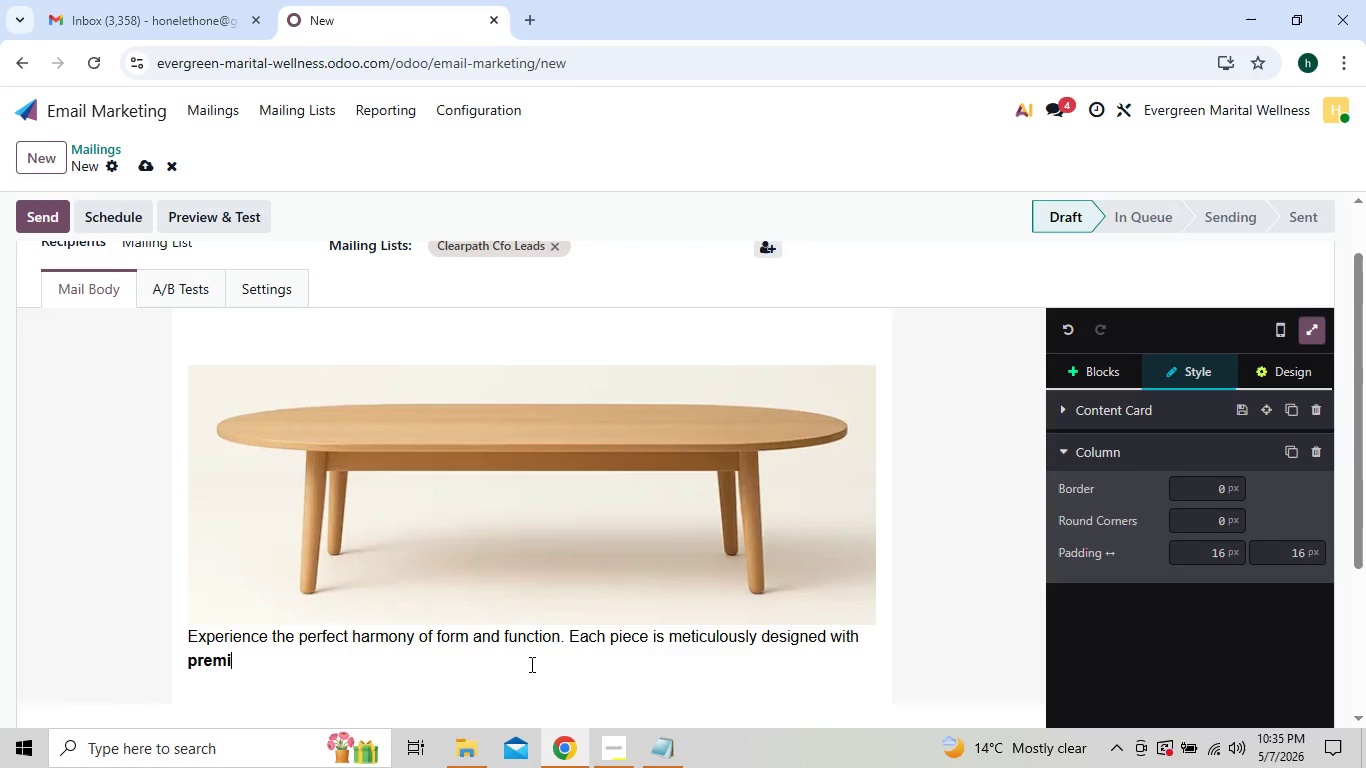 
key(Backspace)
 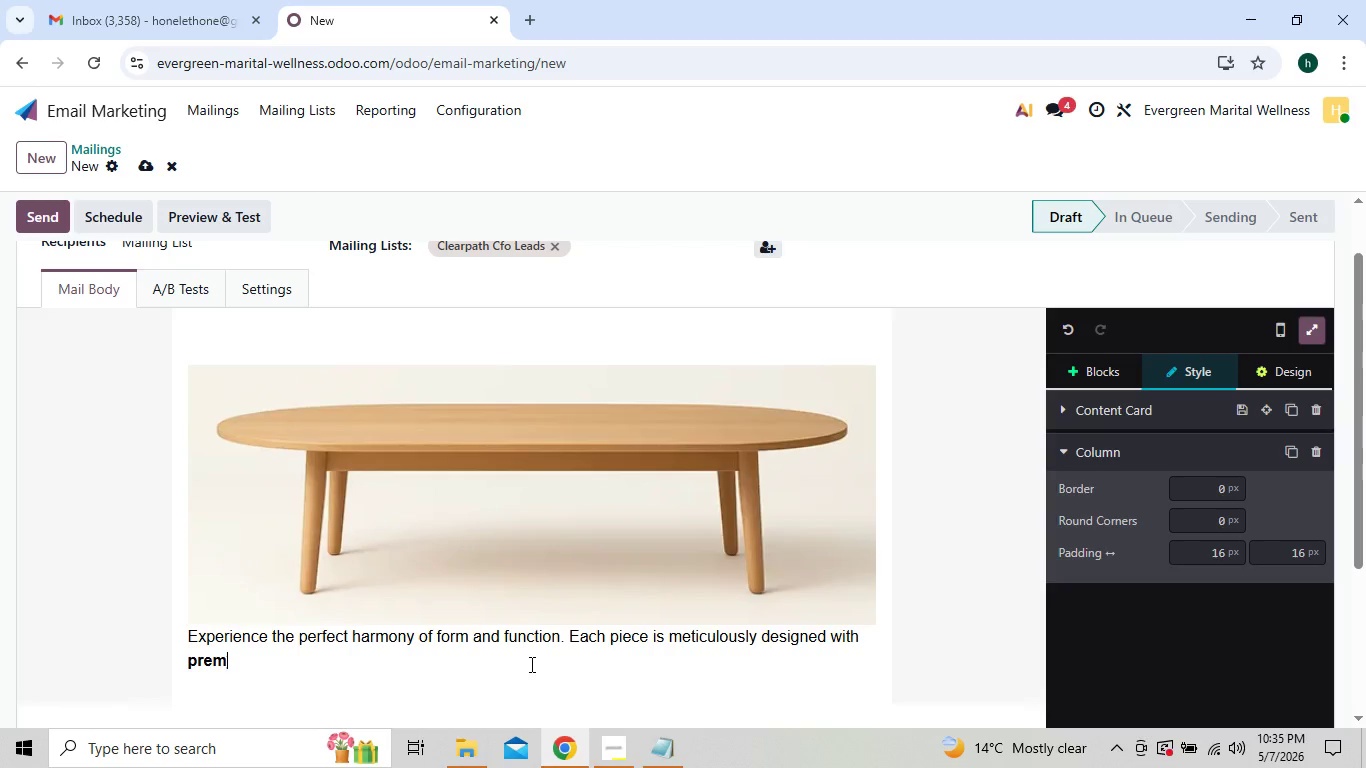 
key(Backspace)
 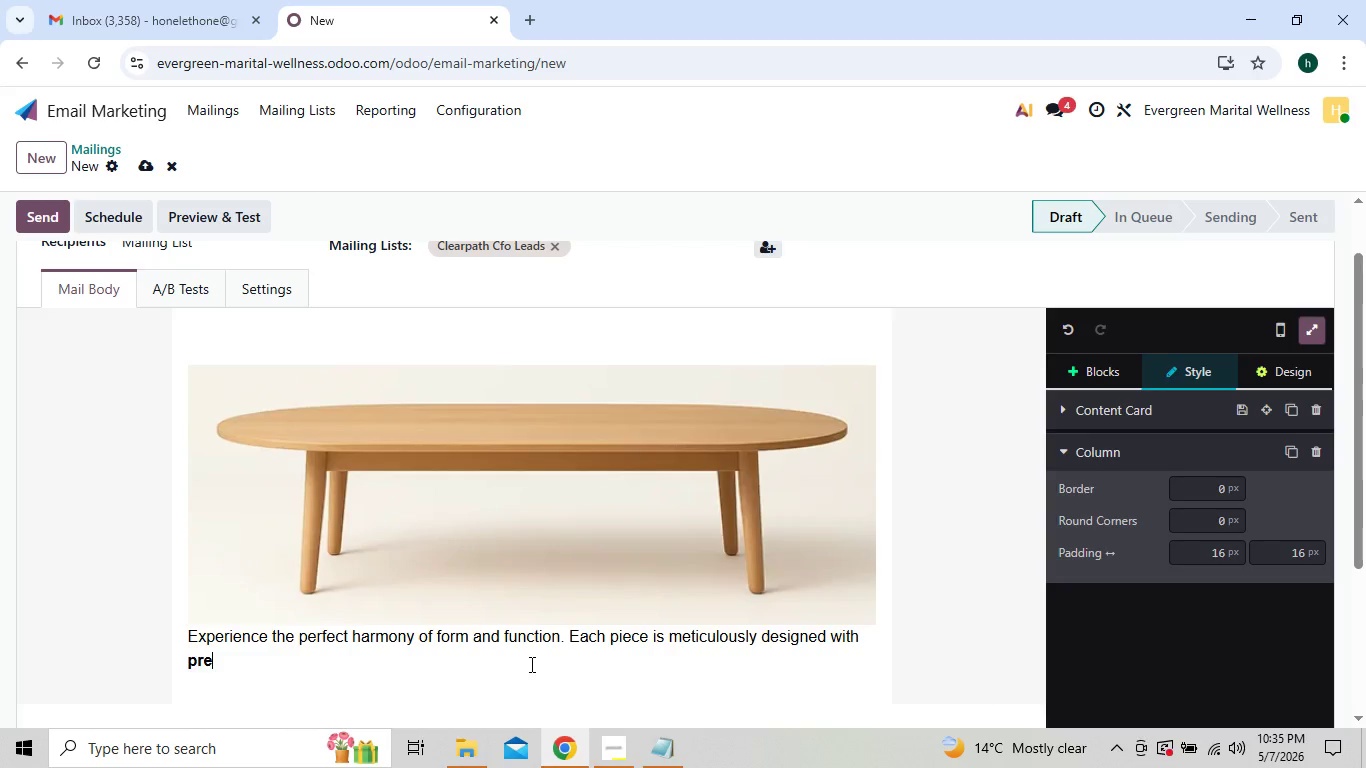 
key(Backspace)
 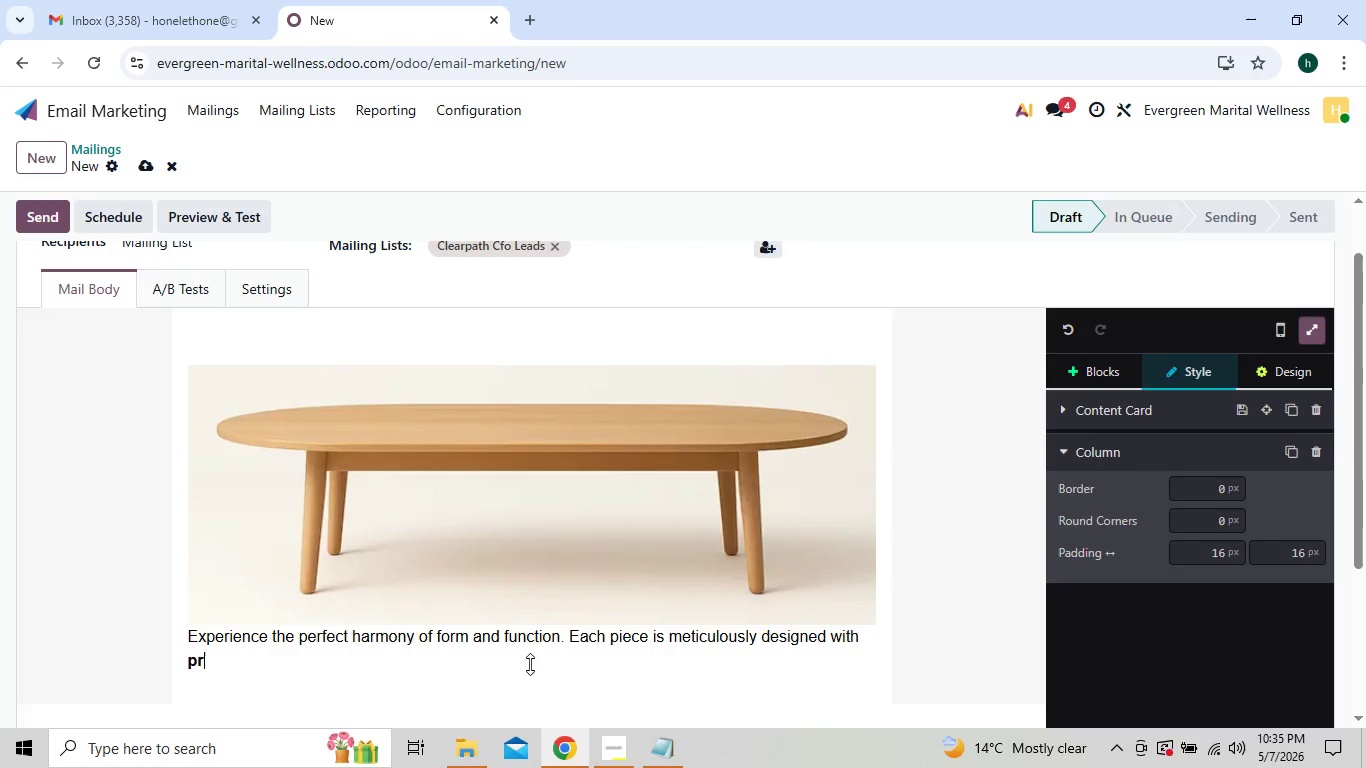 
key(Backspace)
 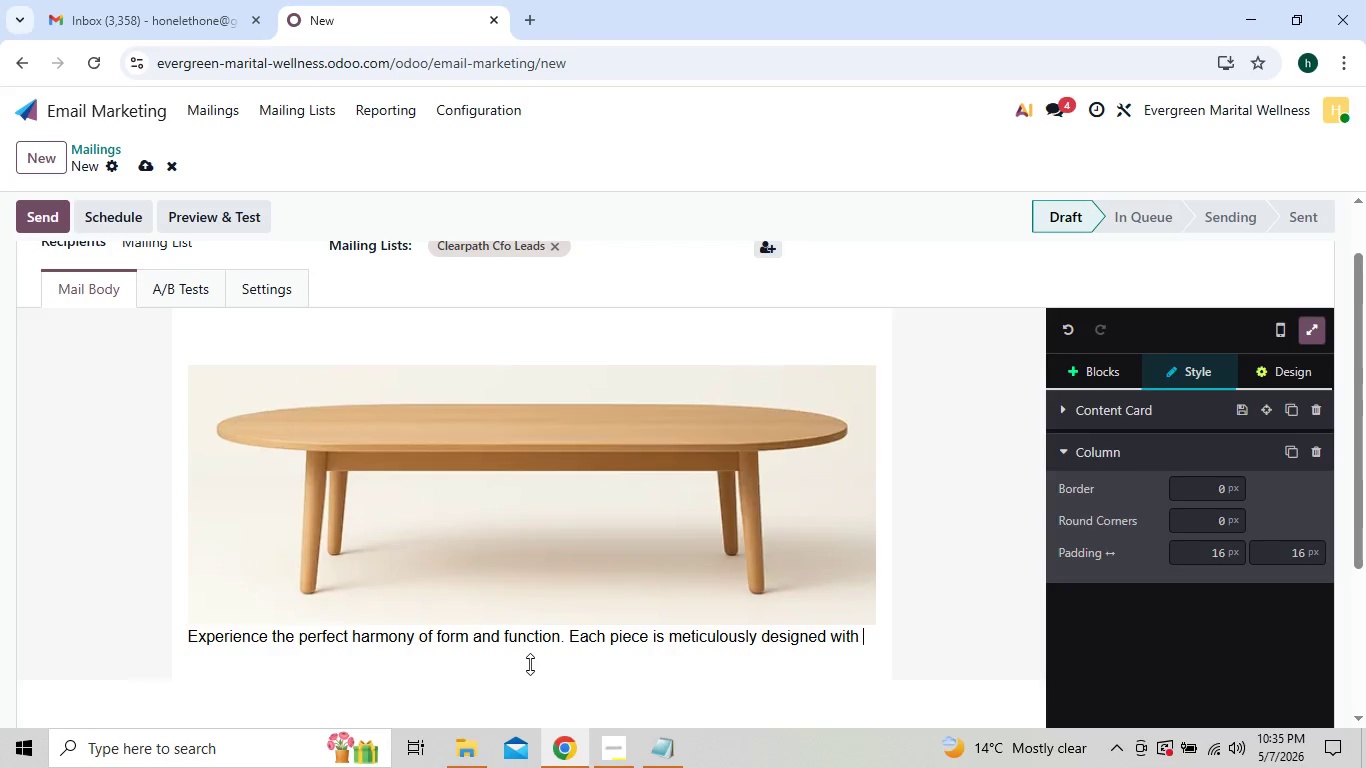 
key(Backspace)
 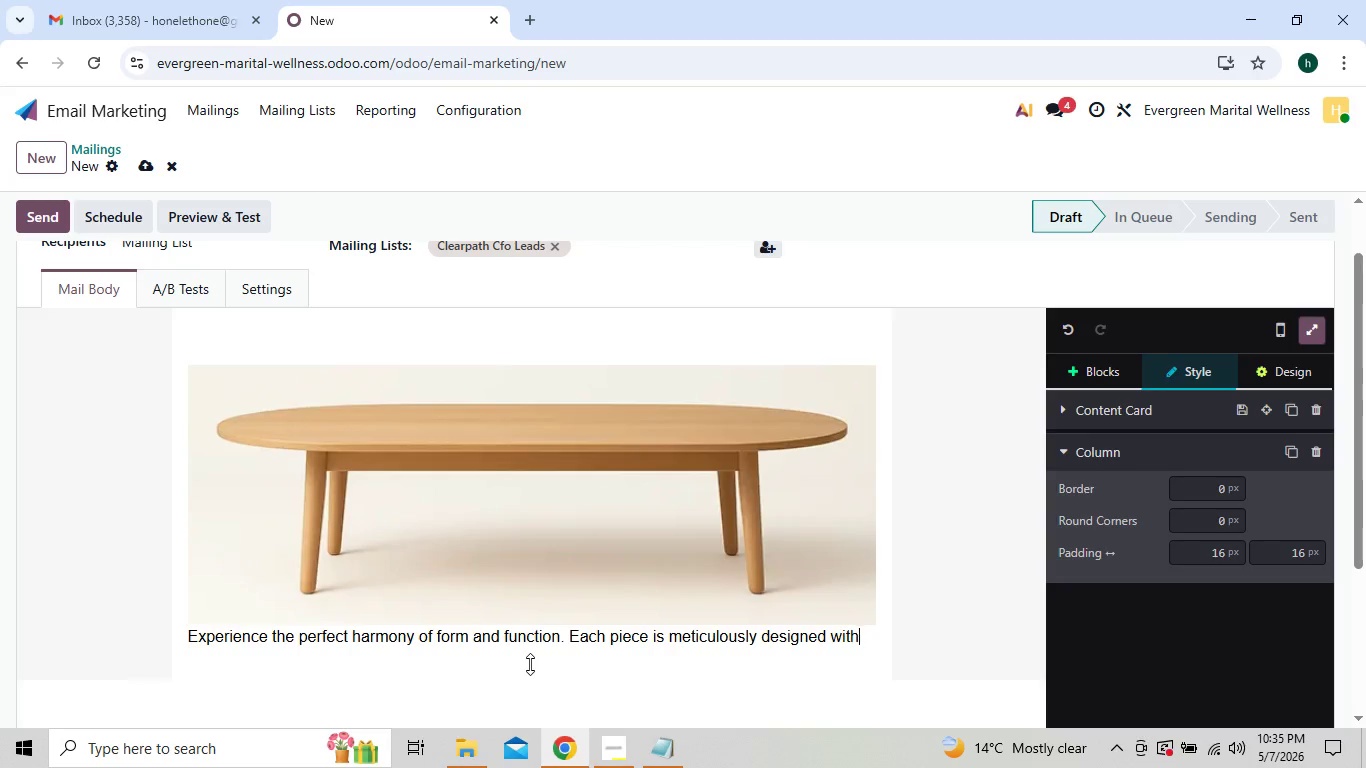 
key(Backspace)
 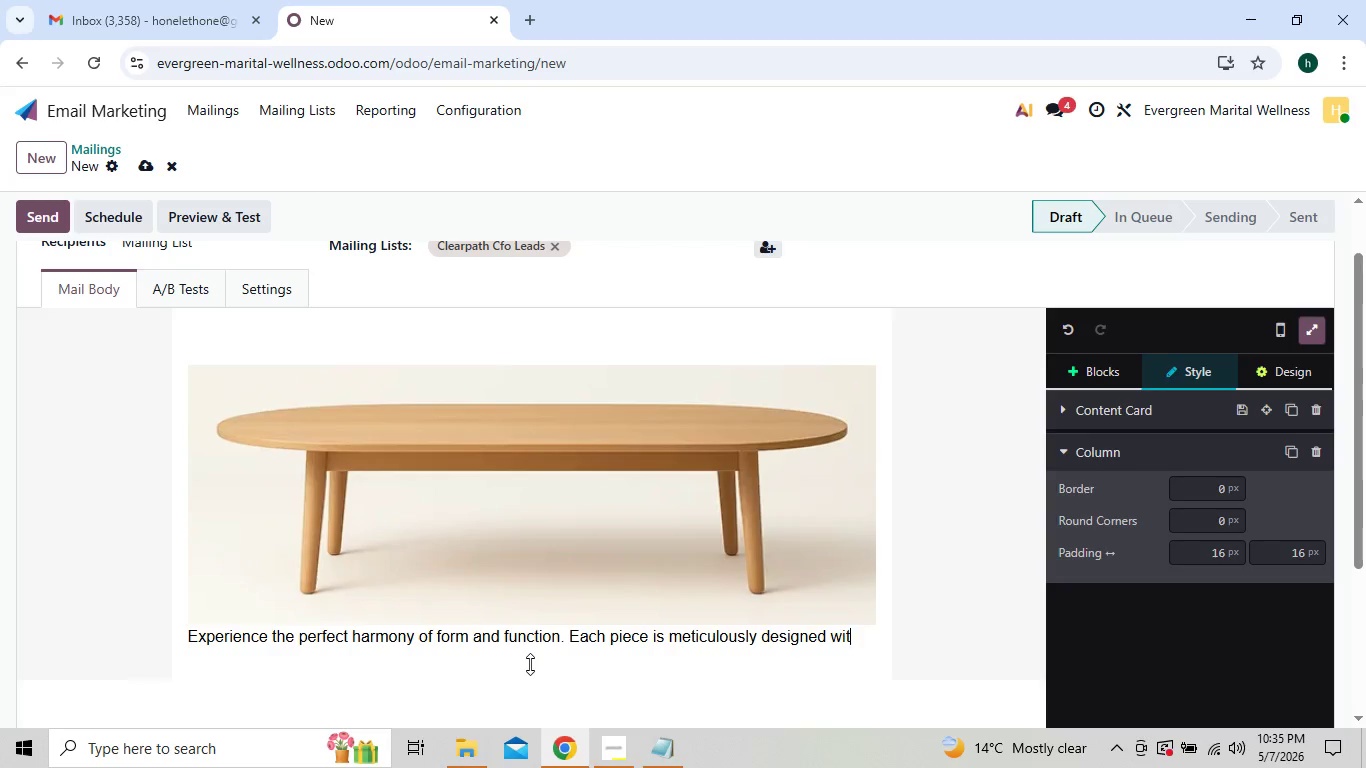 
hold_key(key=Backspace, duration=0.84)
 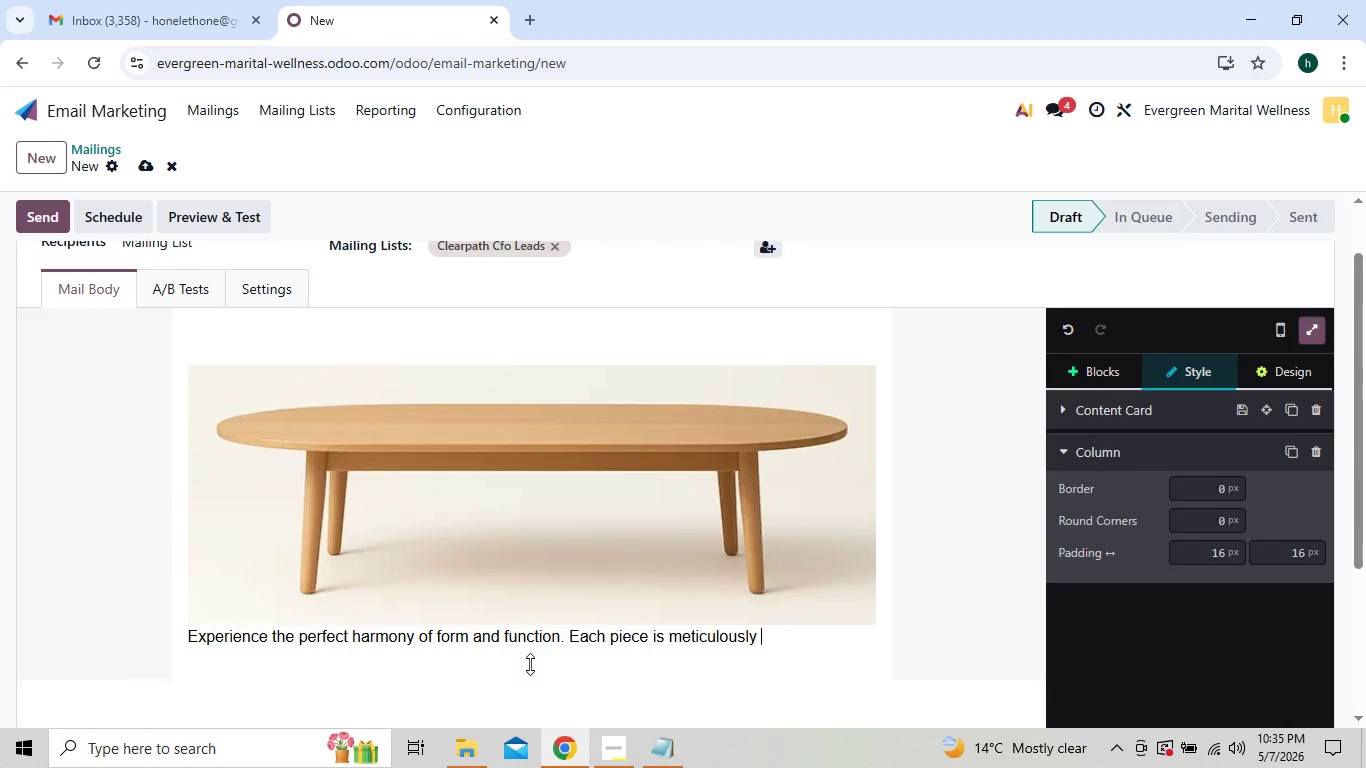 
key(Backspace)
 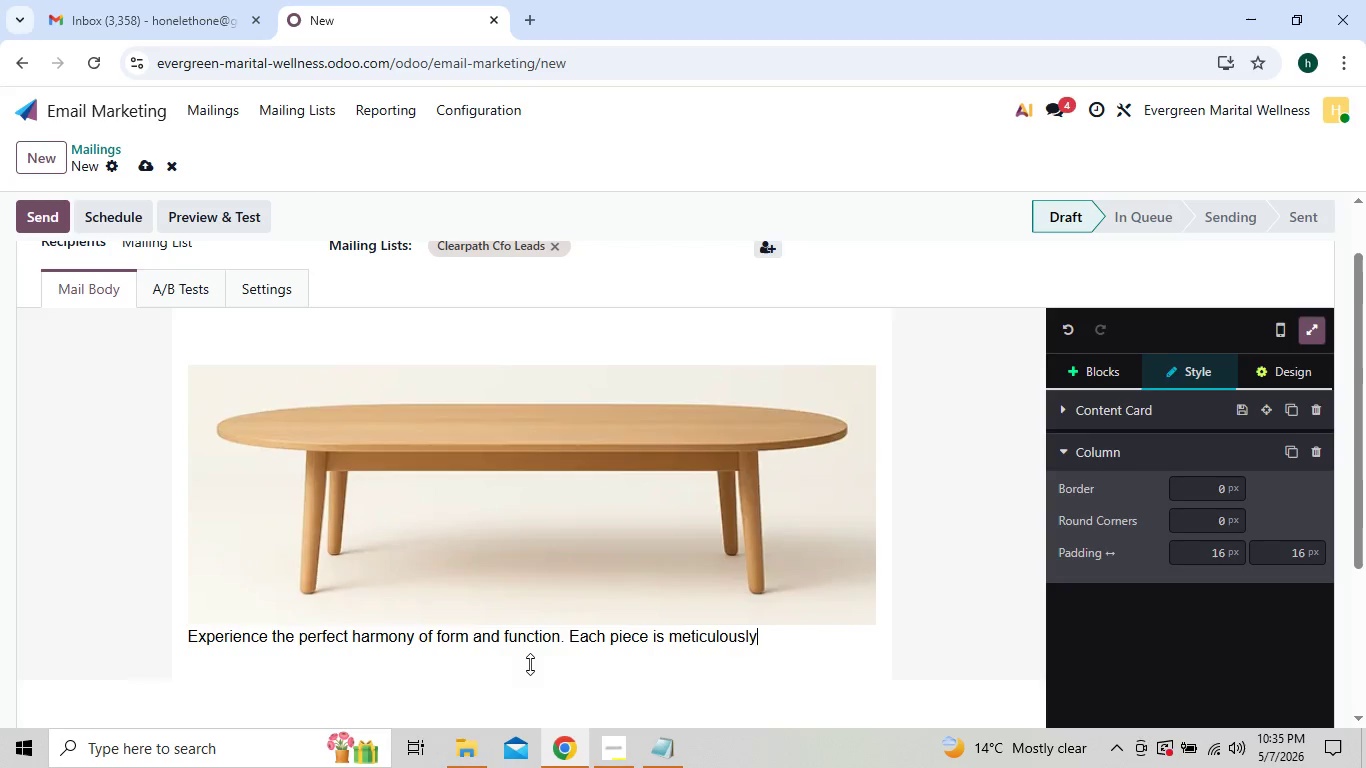 
key(Backspace)
 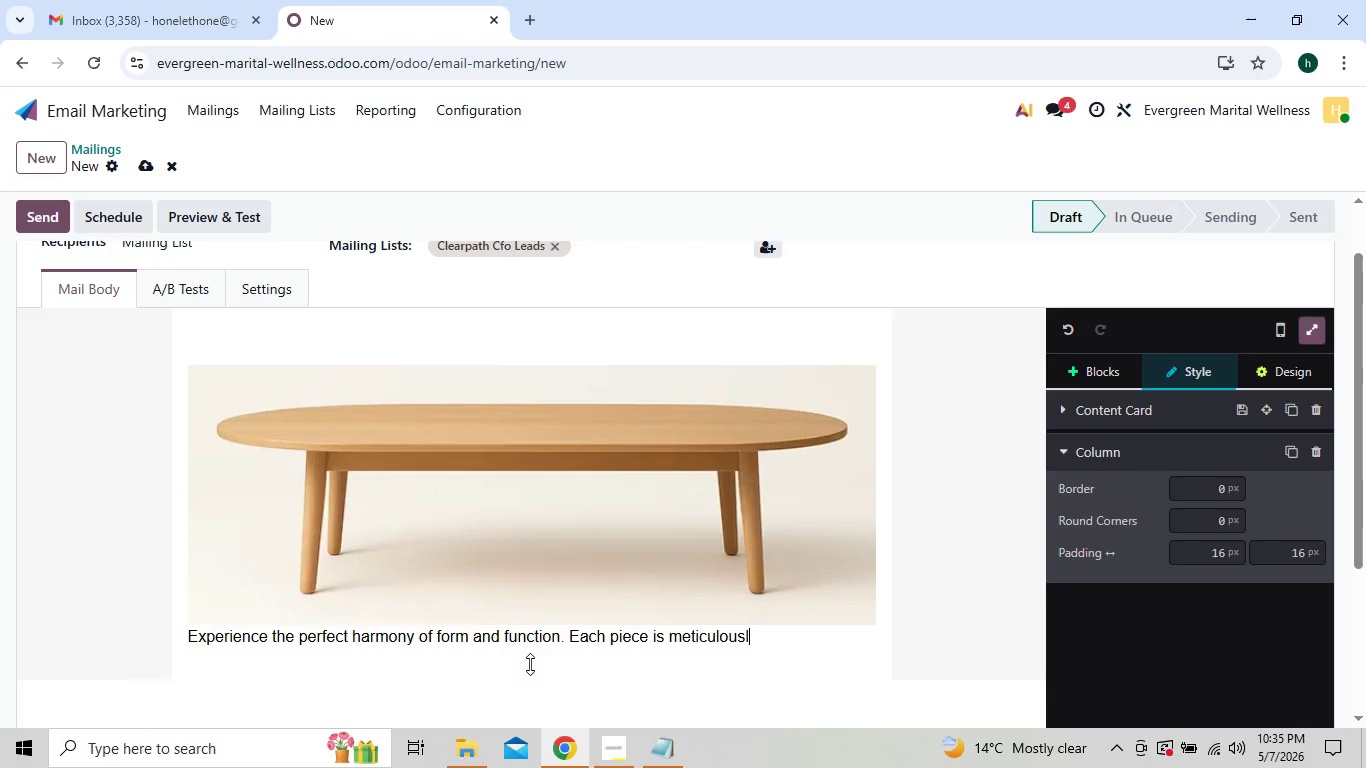 
key(Backspace)
 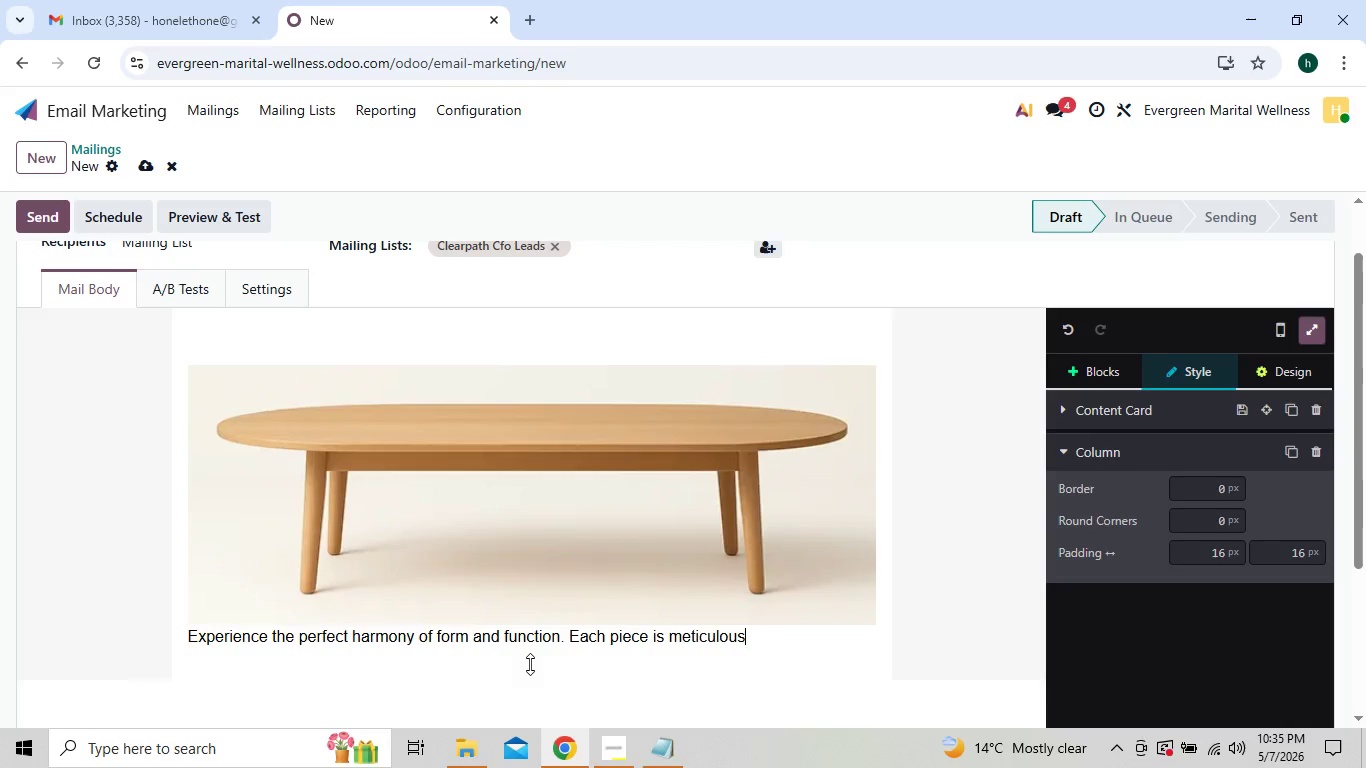 
key(Backspace)
 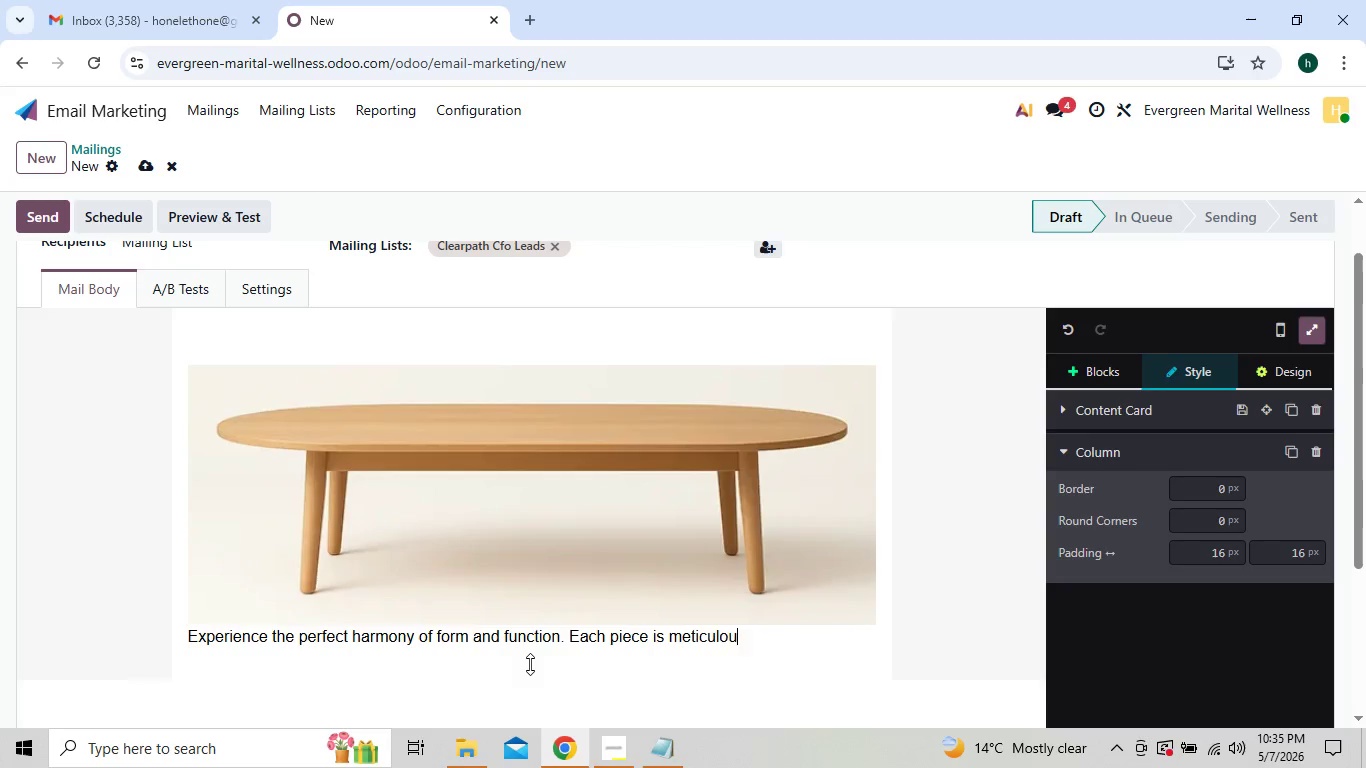 
key(Backspace)
 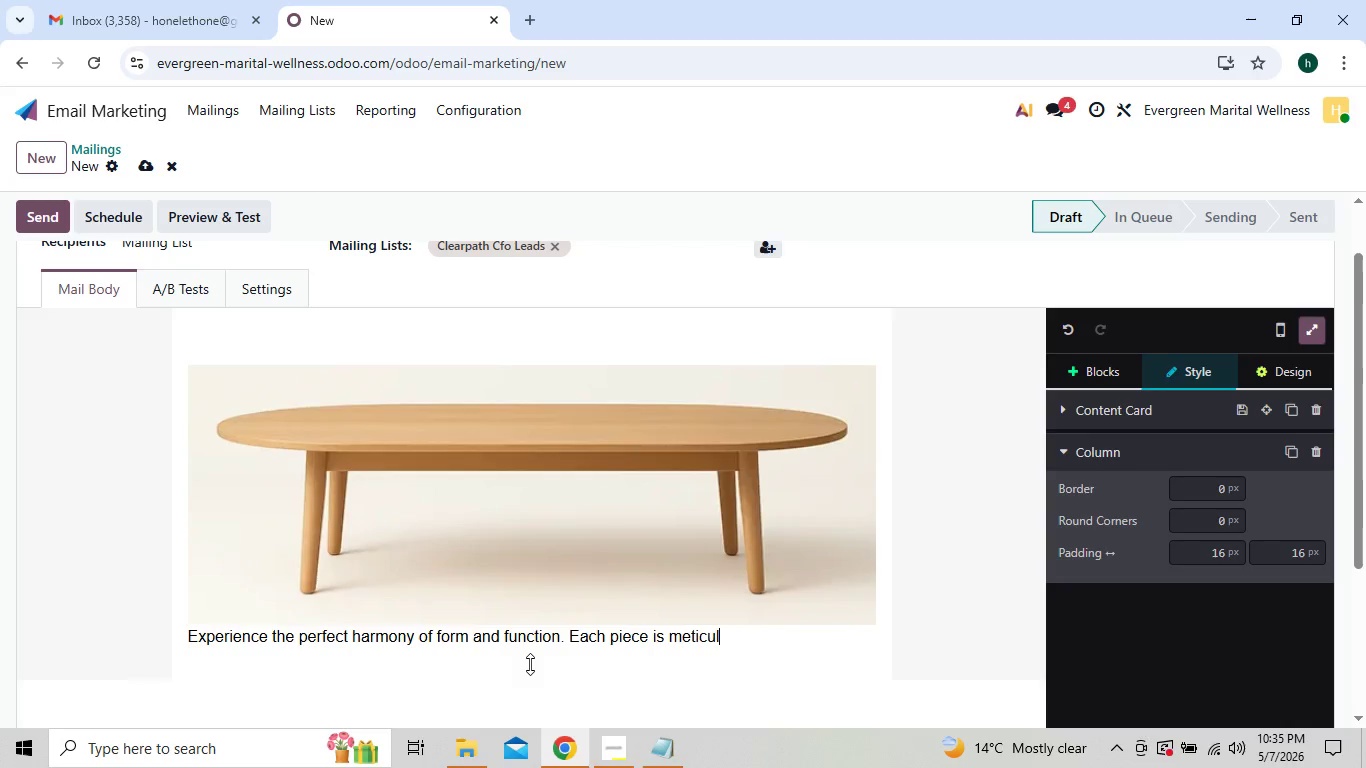 
key(Backspace)
 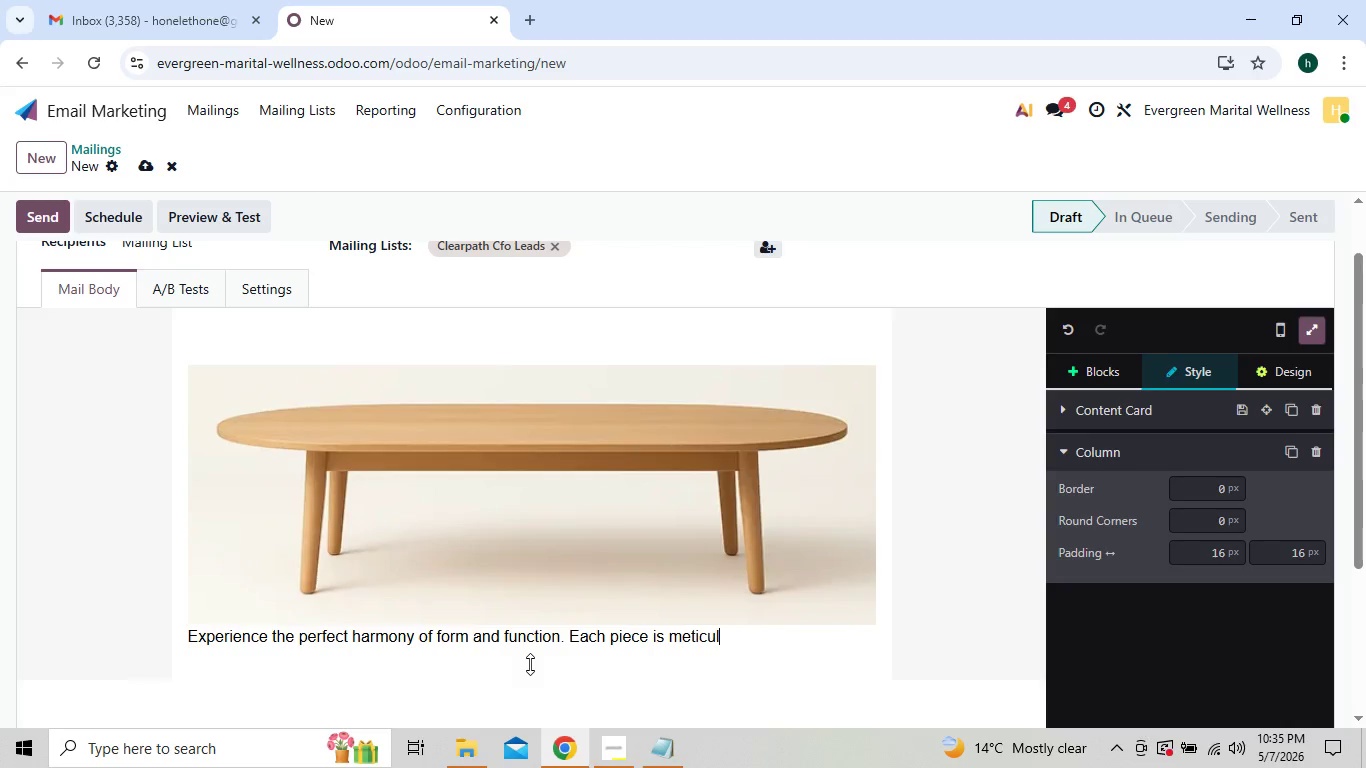 
key(Backspace)
 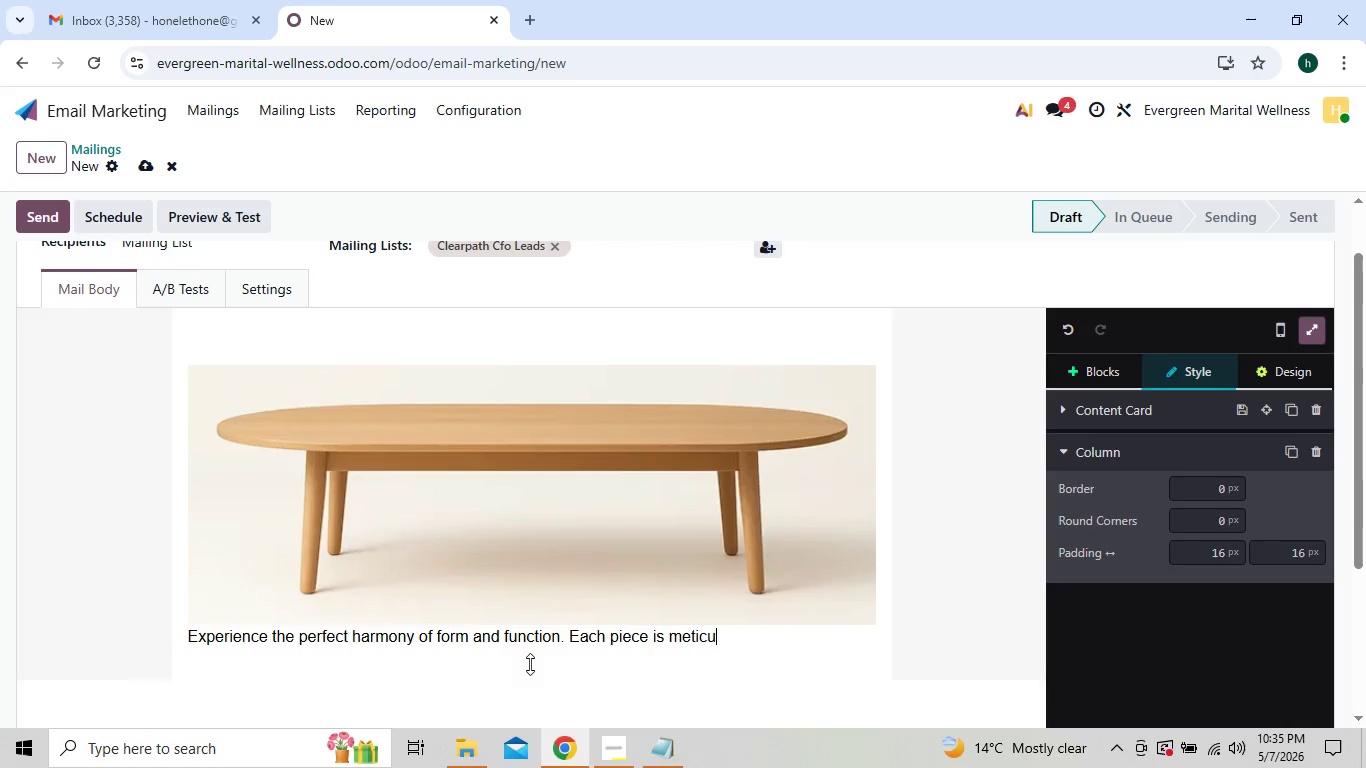 
key(Backspace)
 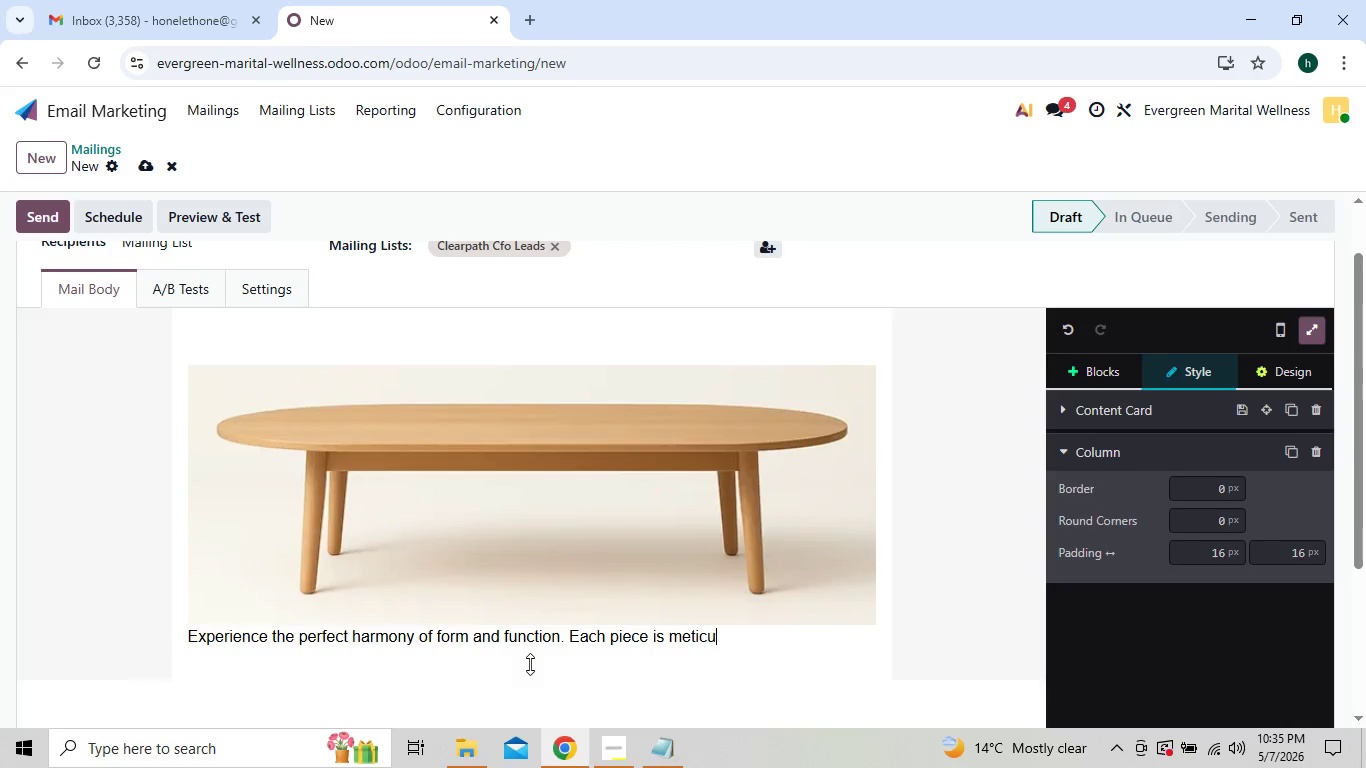 
key(Backspace)
 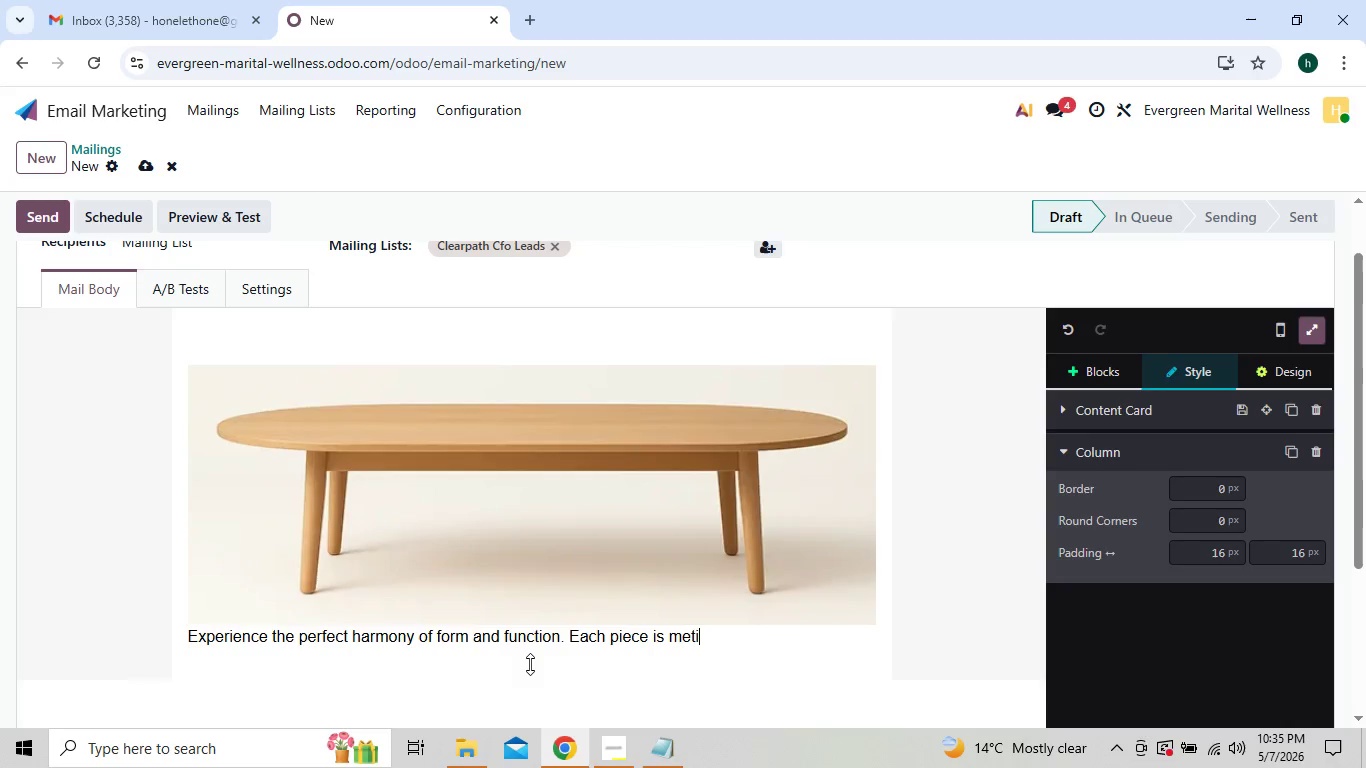 
key(Backspace)
 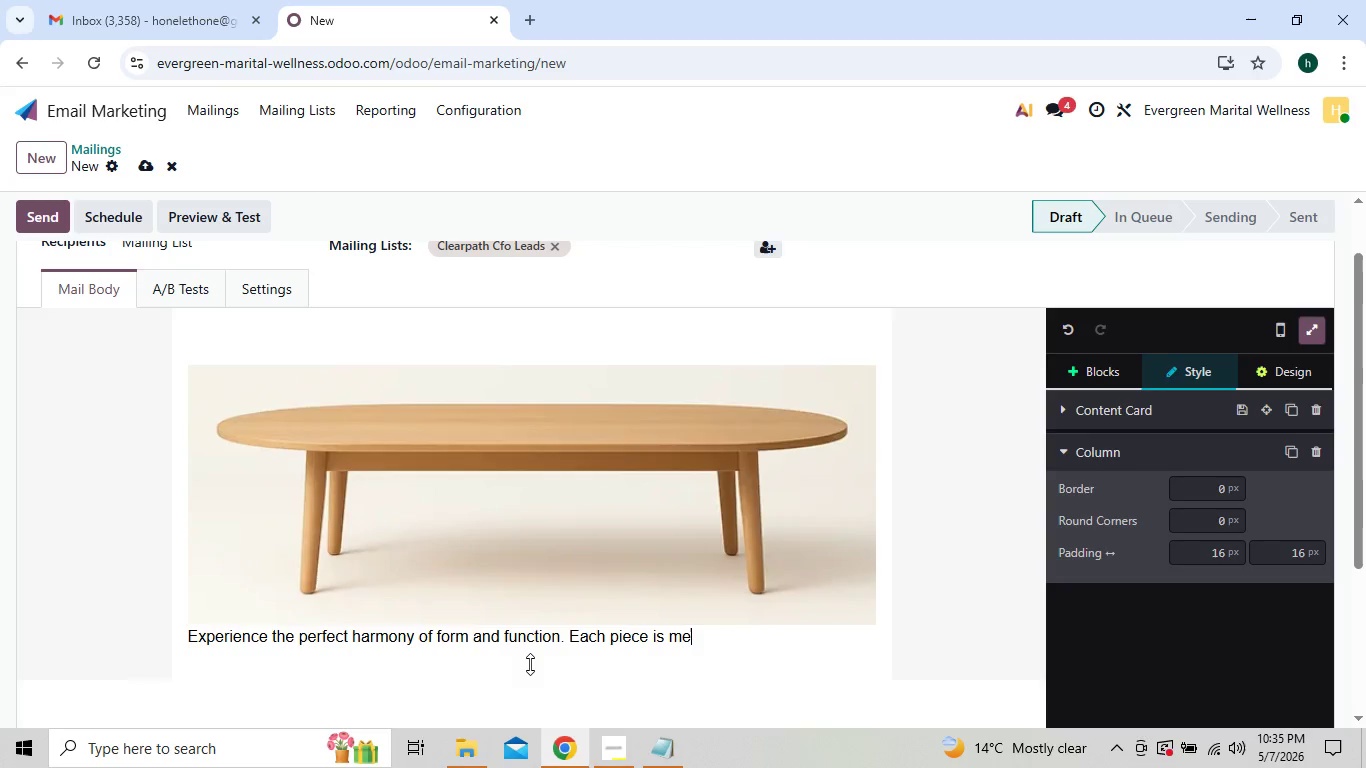 
key(Backspace)
 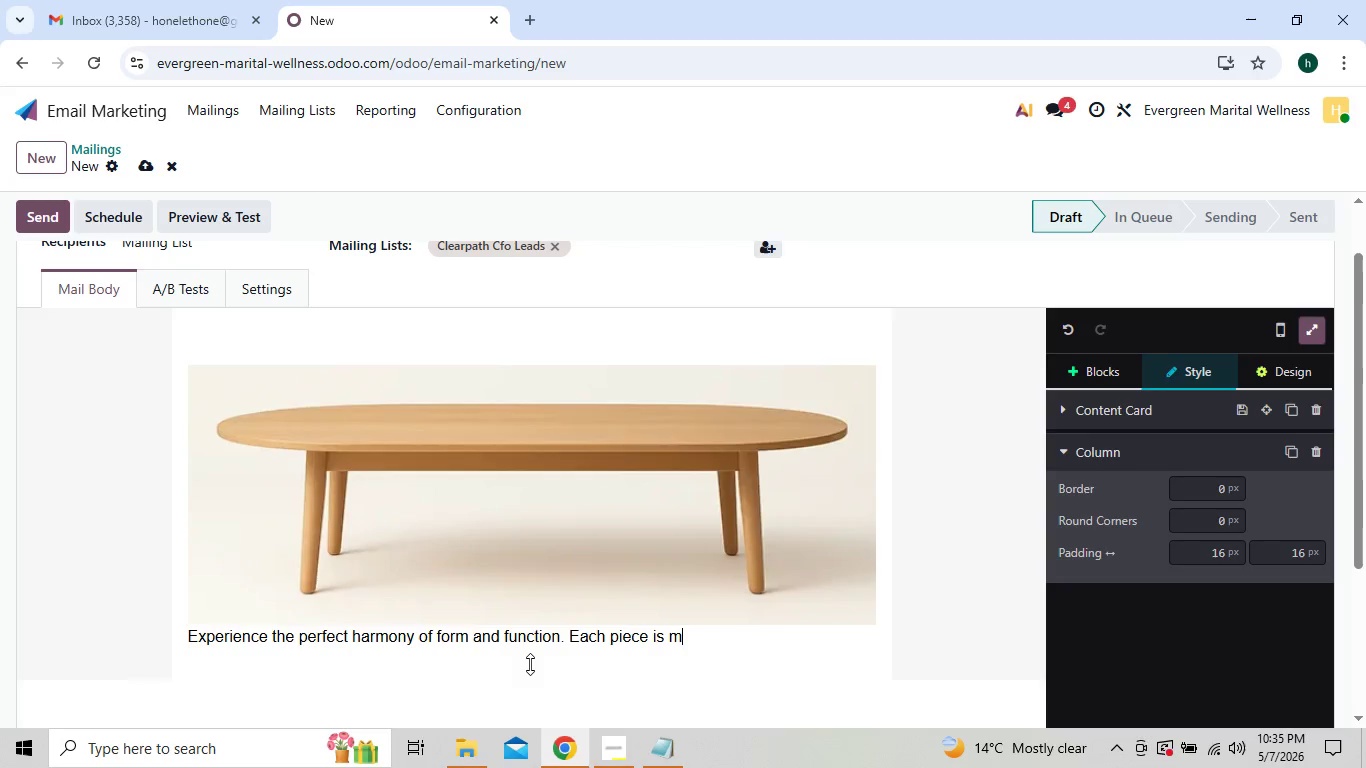 
hold_key(key=Backspace, duration=0.58)
 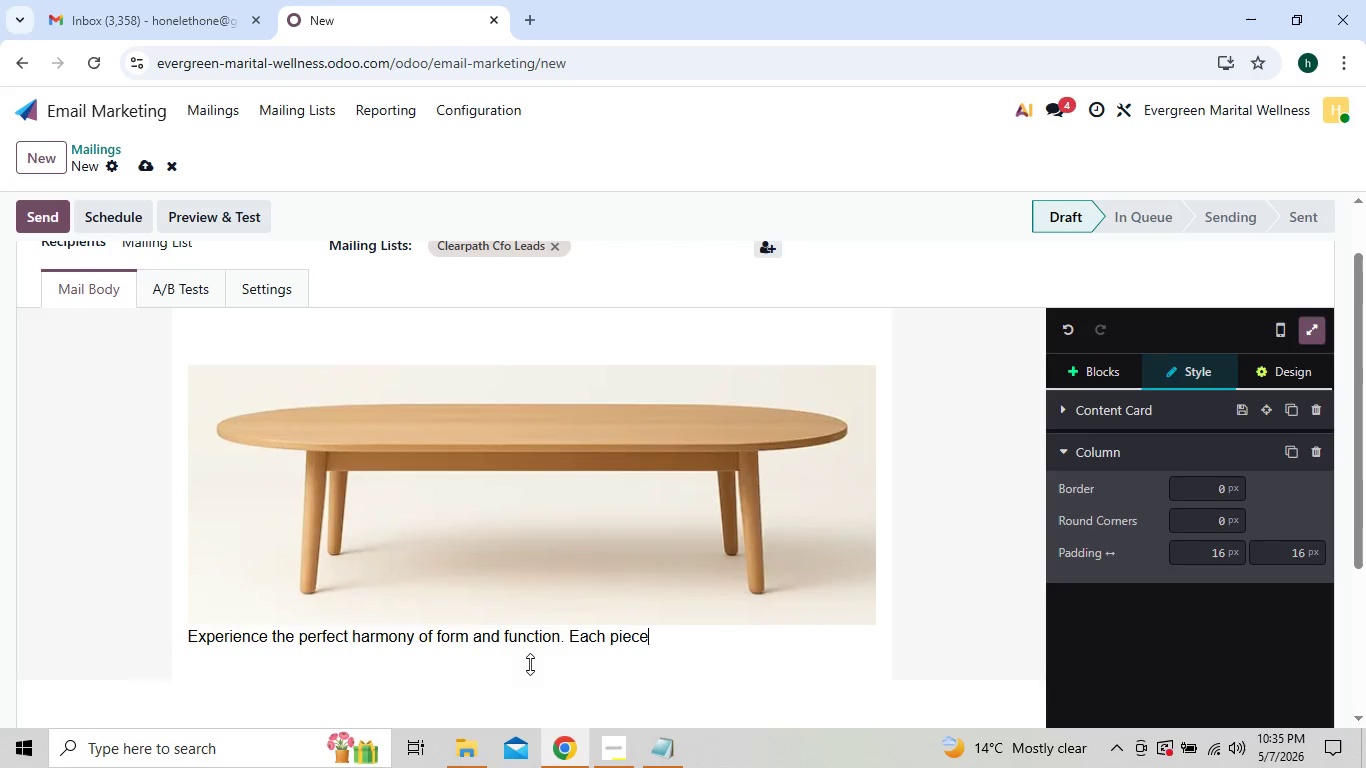 
key(Backspace)
 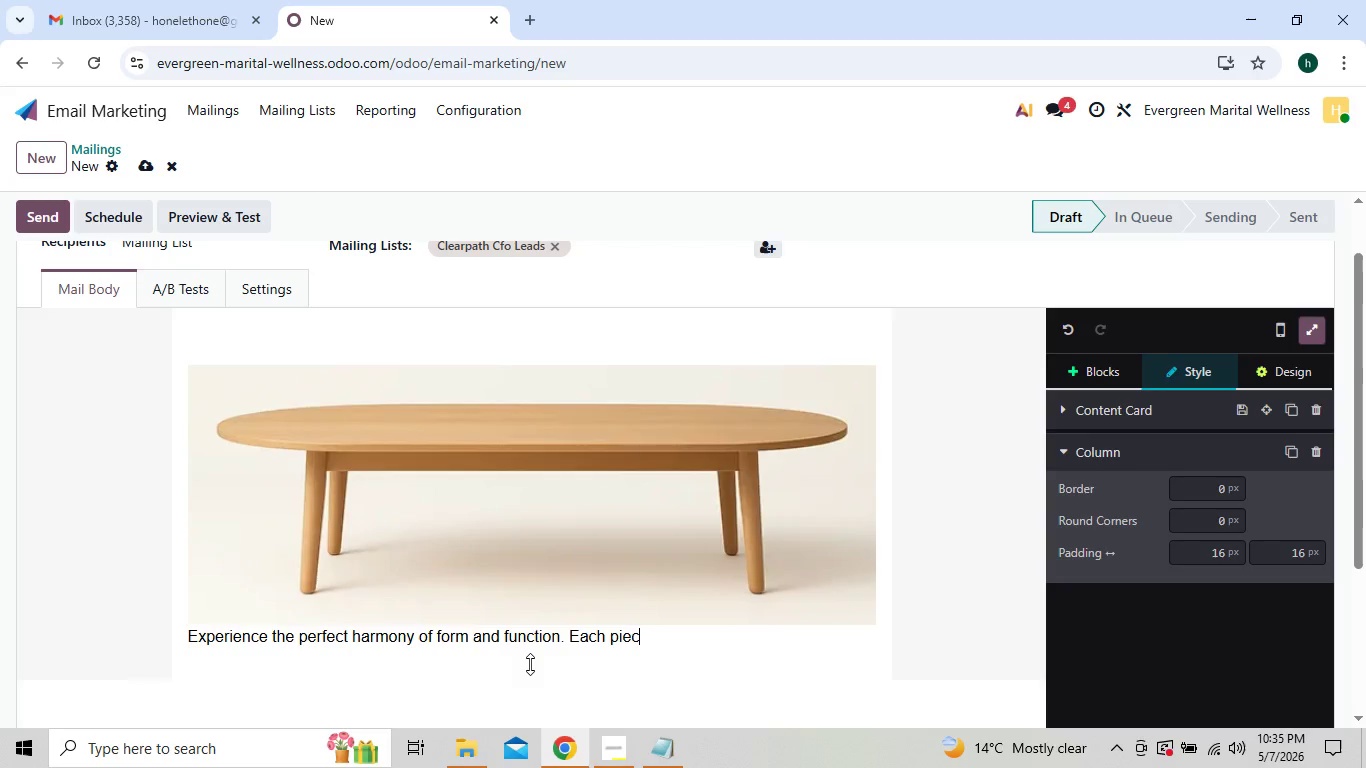 
key(Backspace)
 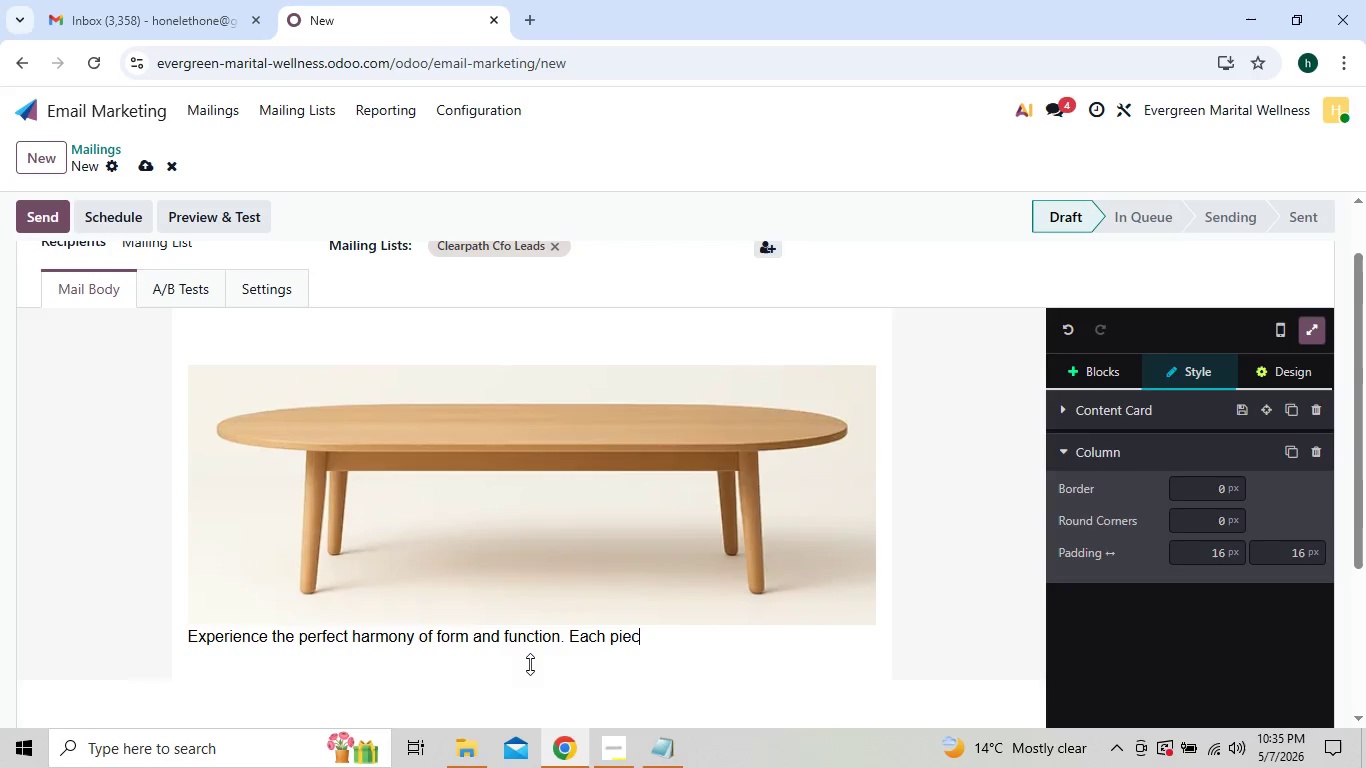 
key(Backspace)
 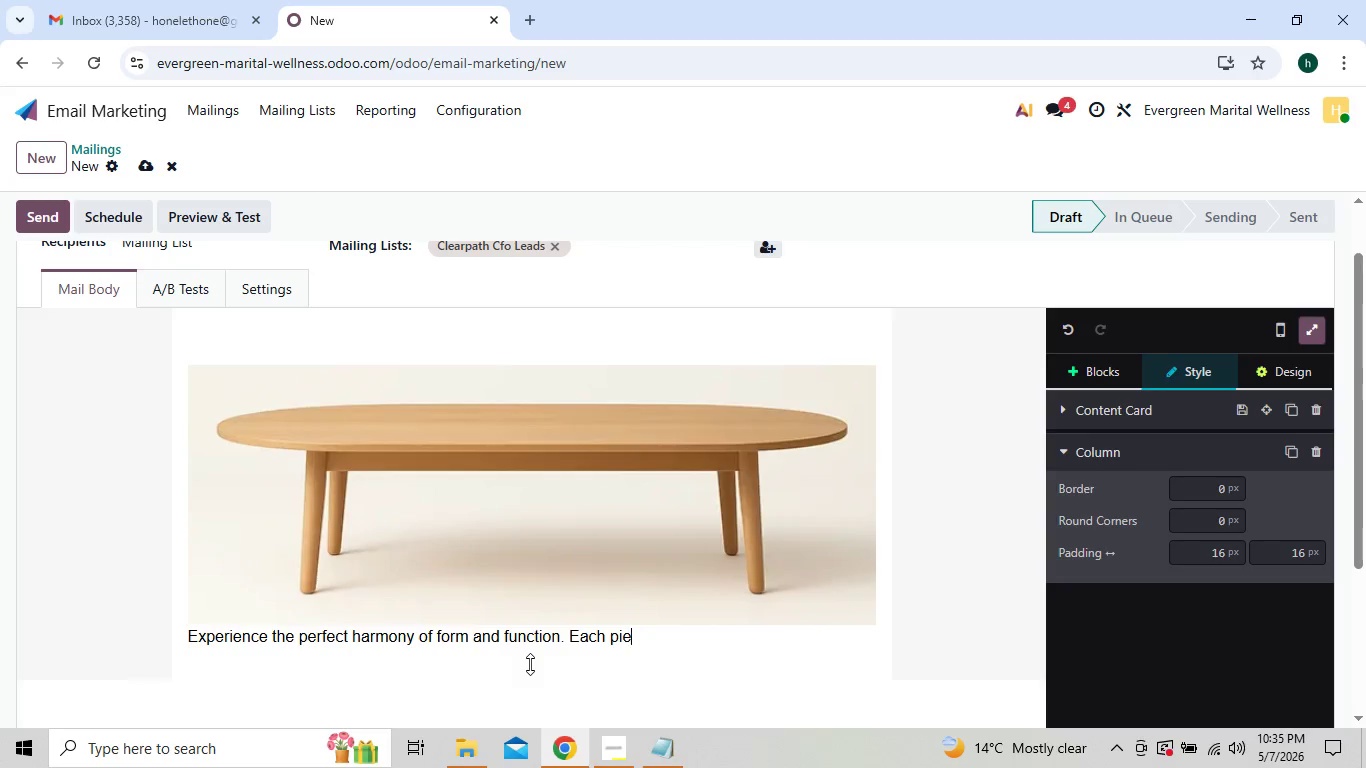 
key(Backspace)
 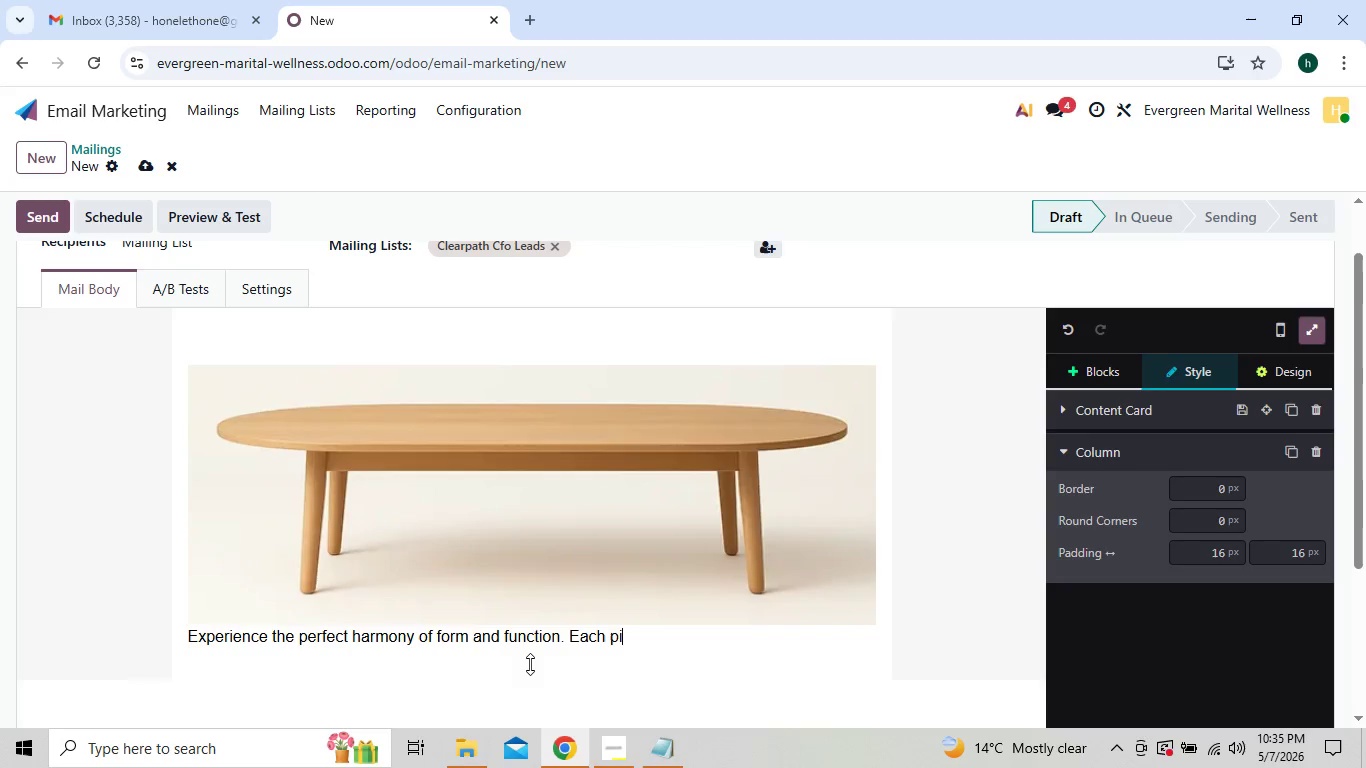 
key(Backspace)
 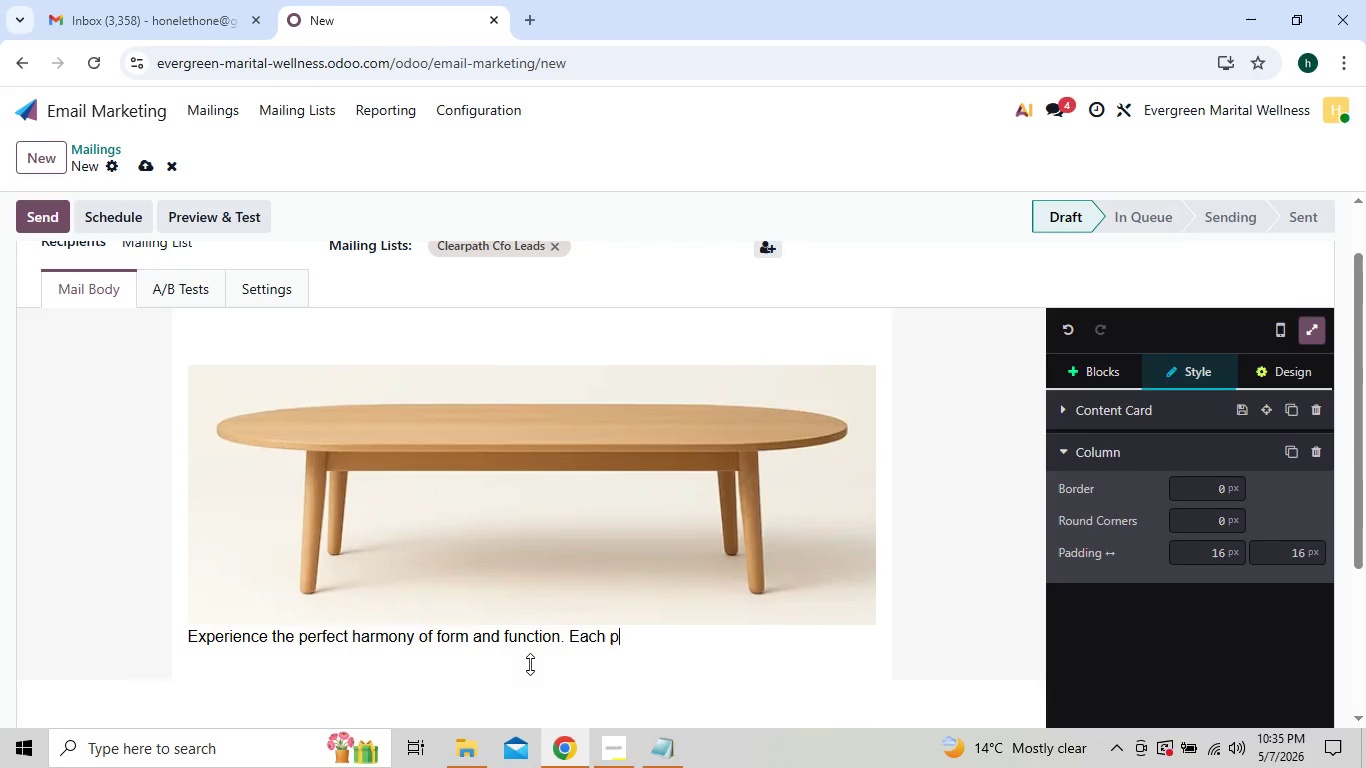 
key(Backspace)
 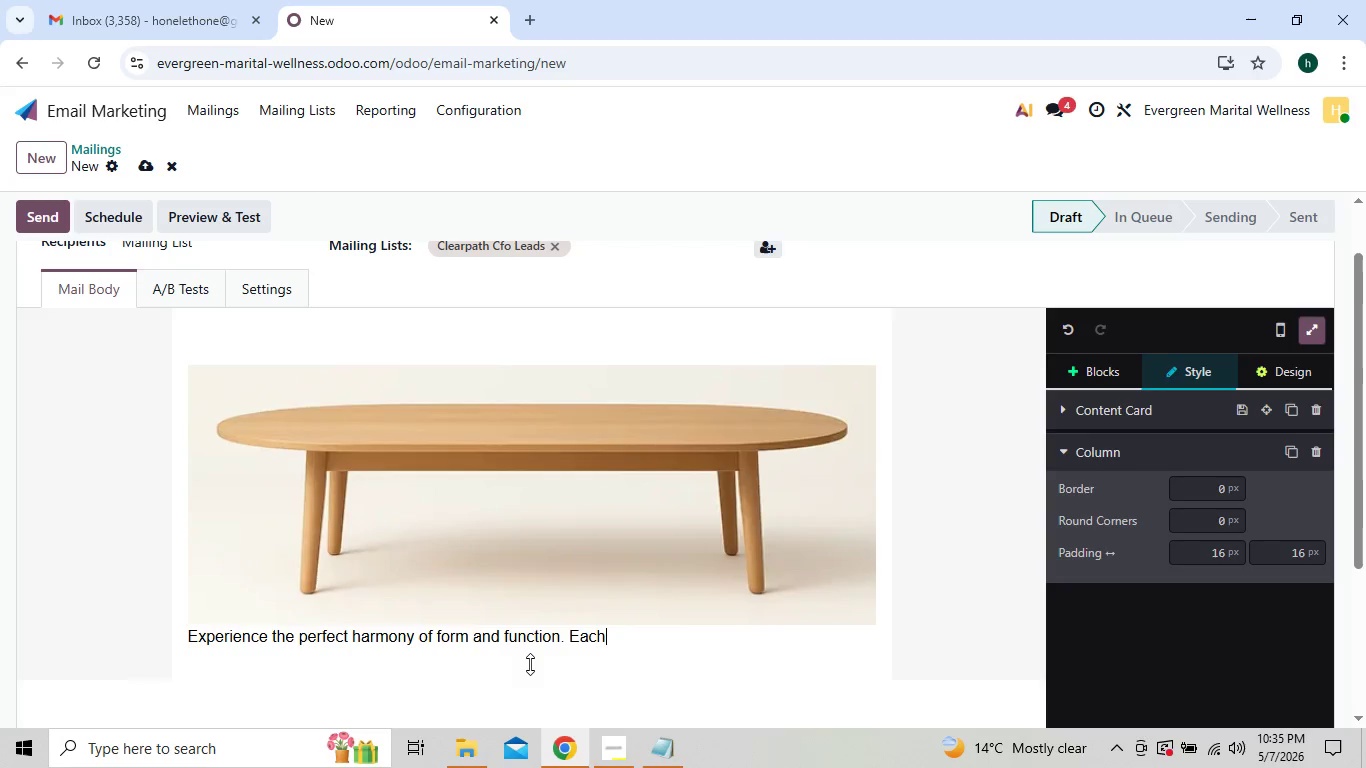 
key(Backspace)
 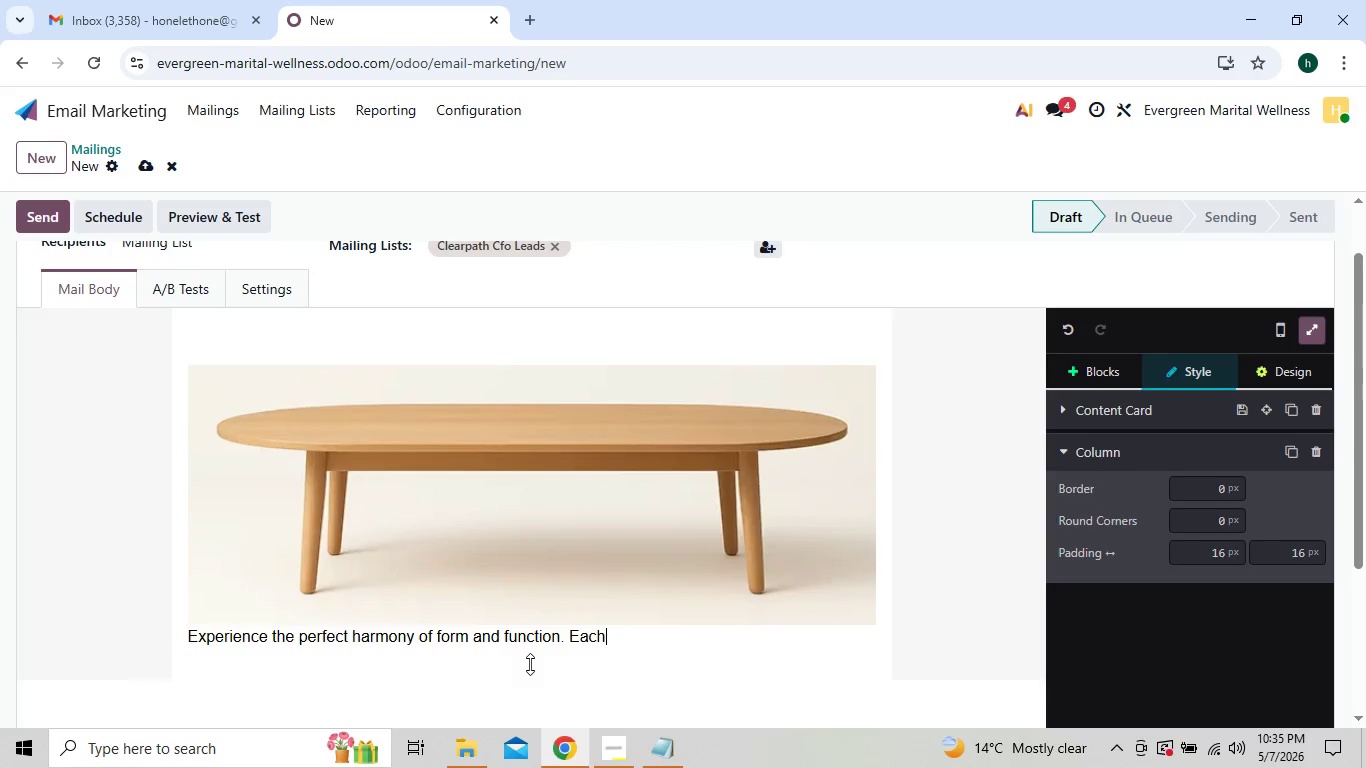 
key(Backspace)
 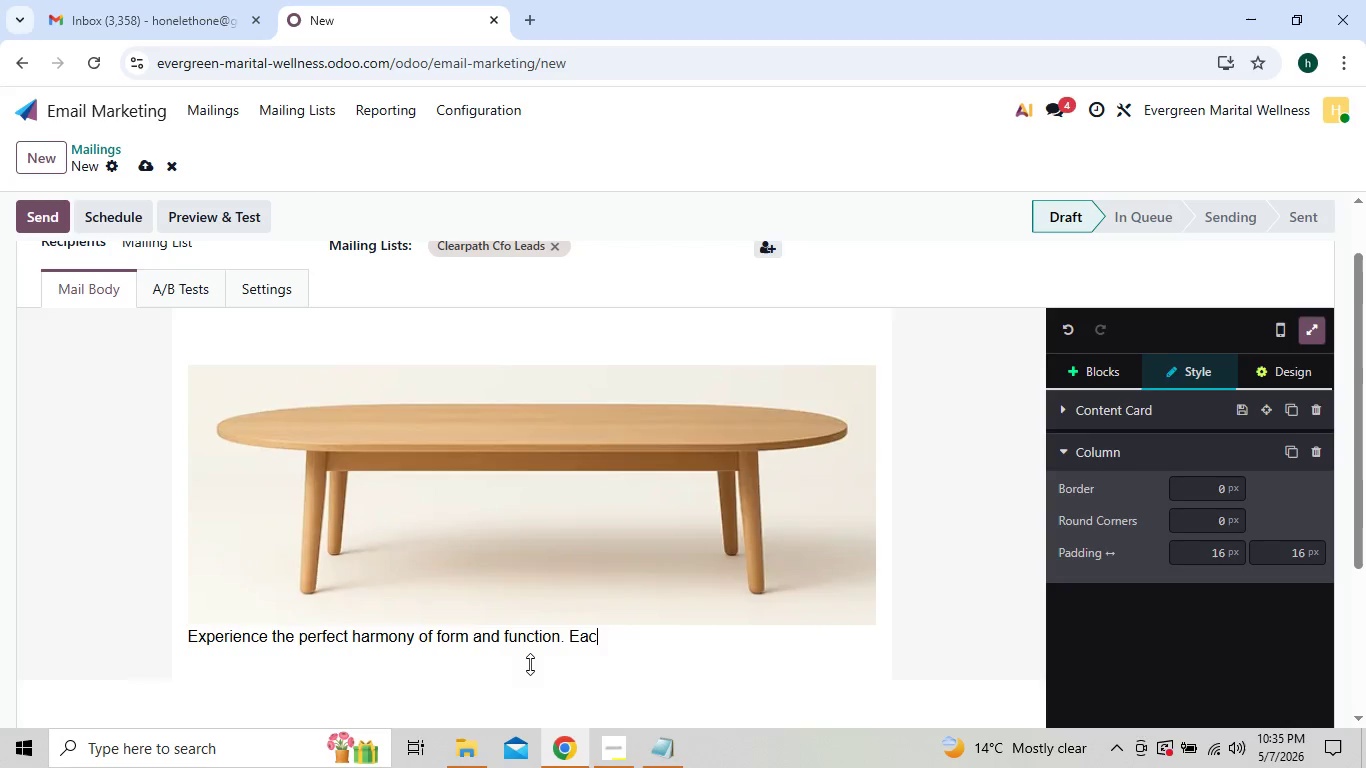 
key(Backspace)
 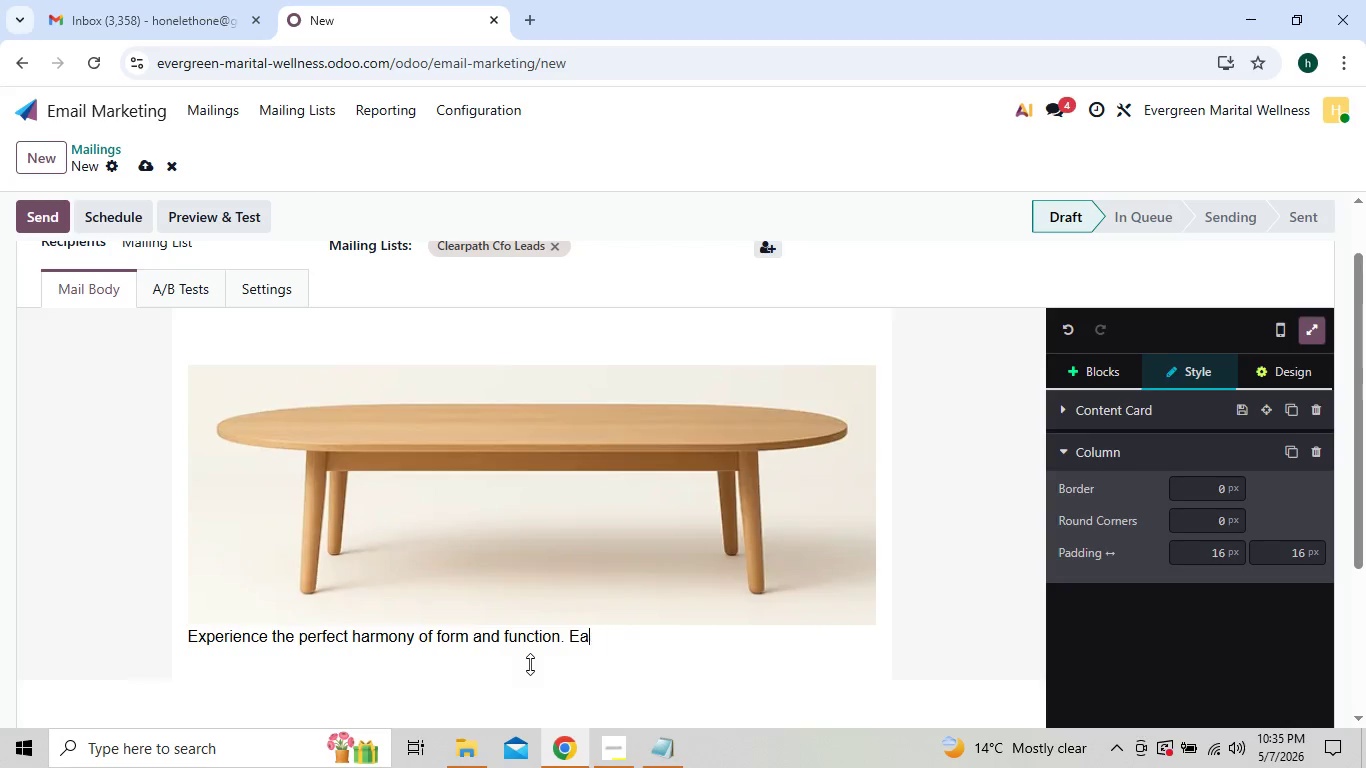 
key(Backspace)
 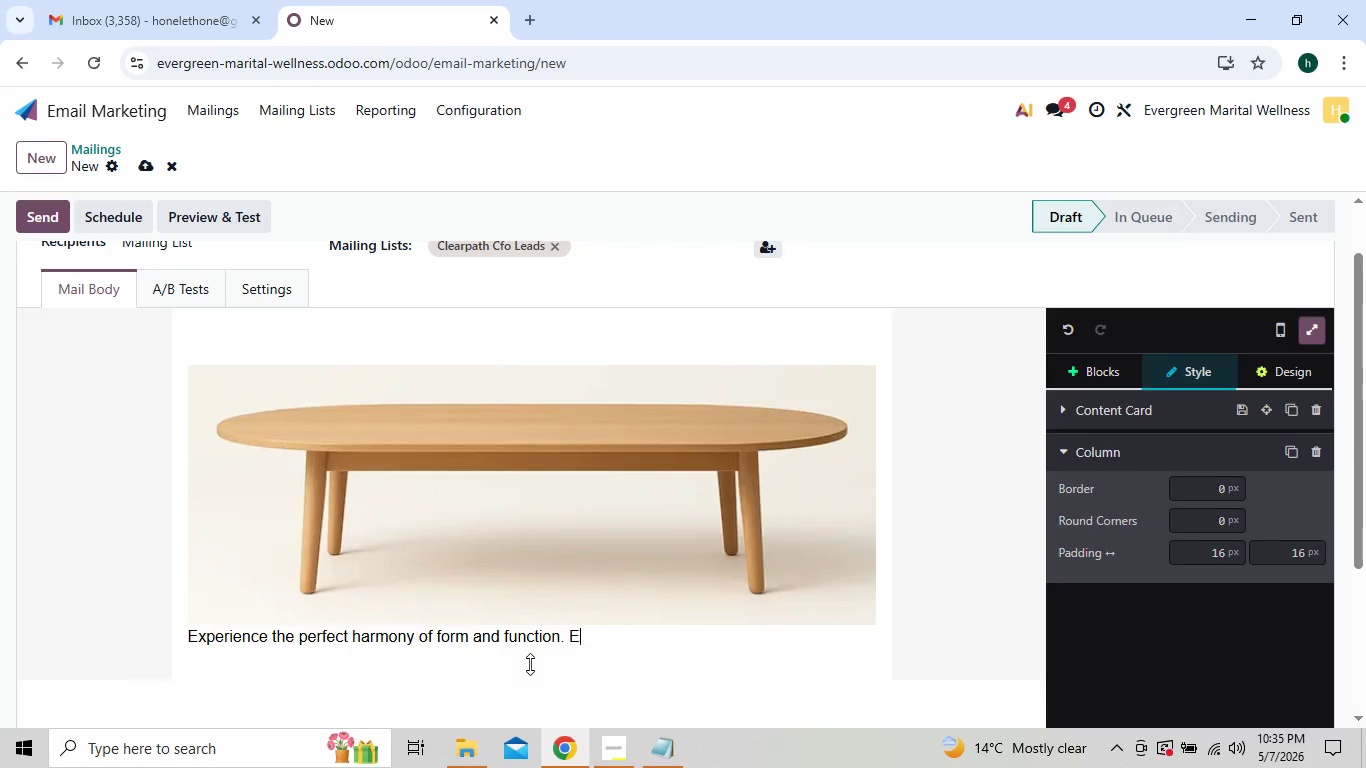 
key(Backspace)
 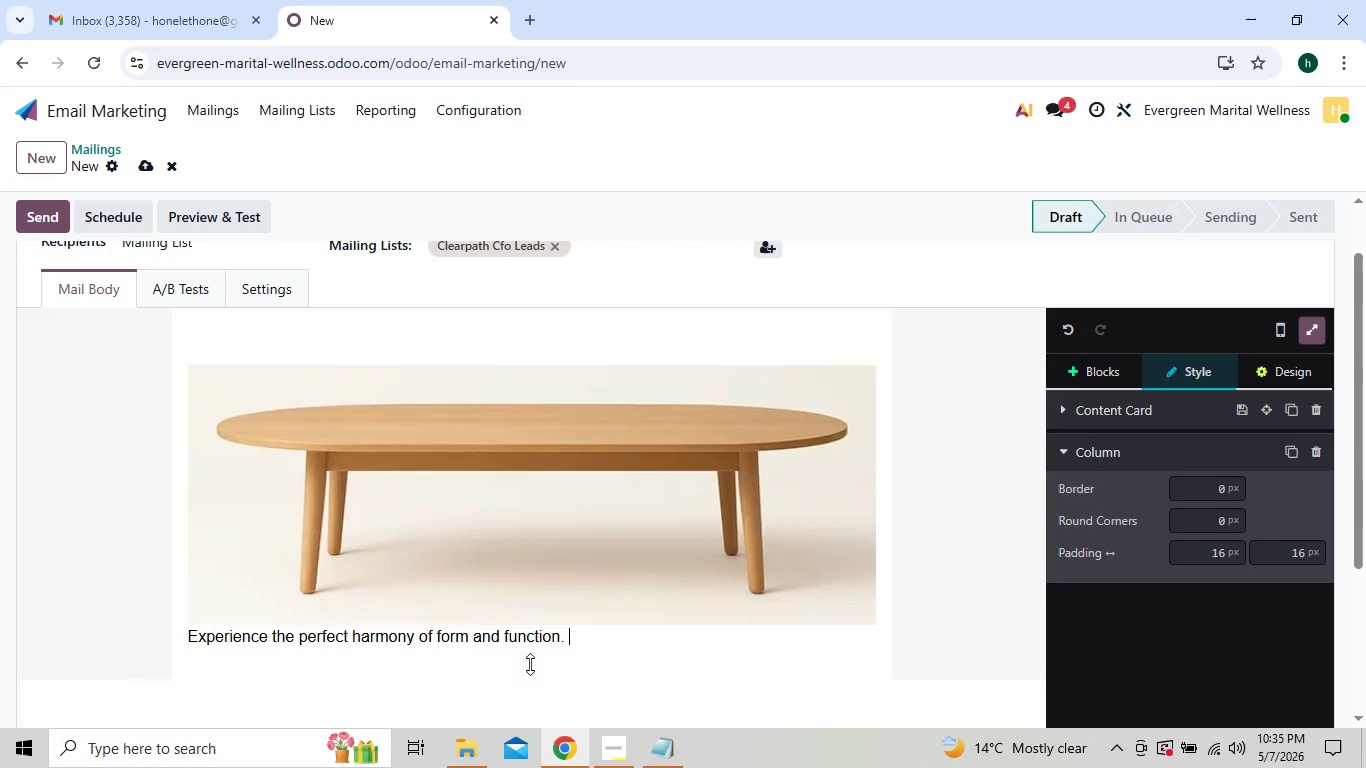 
key(Backspace)
 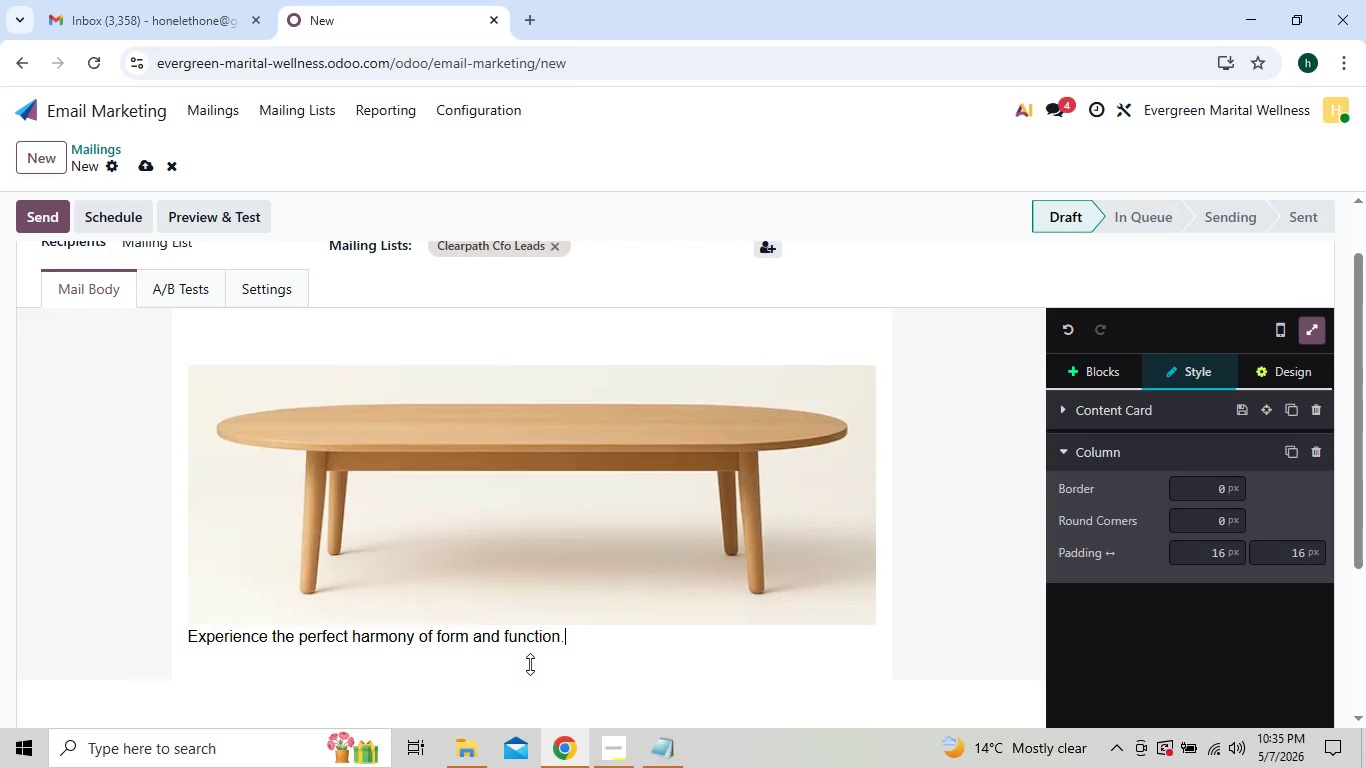 
key(Backspace)
 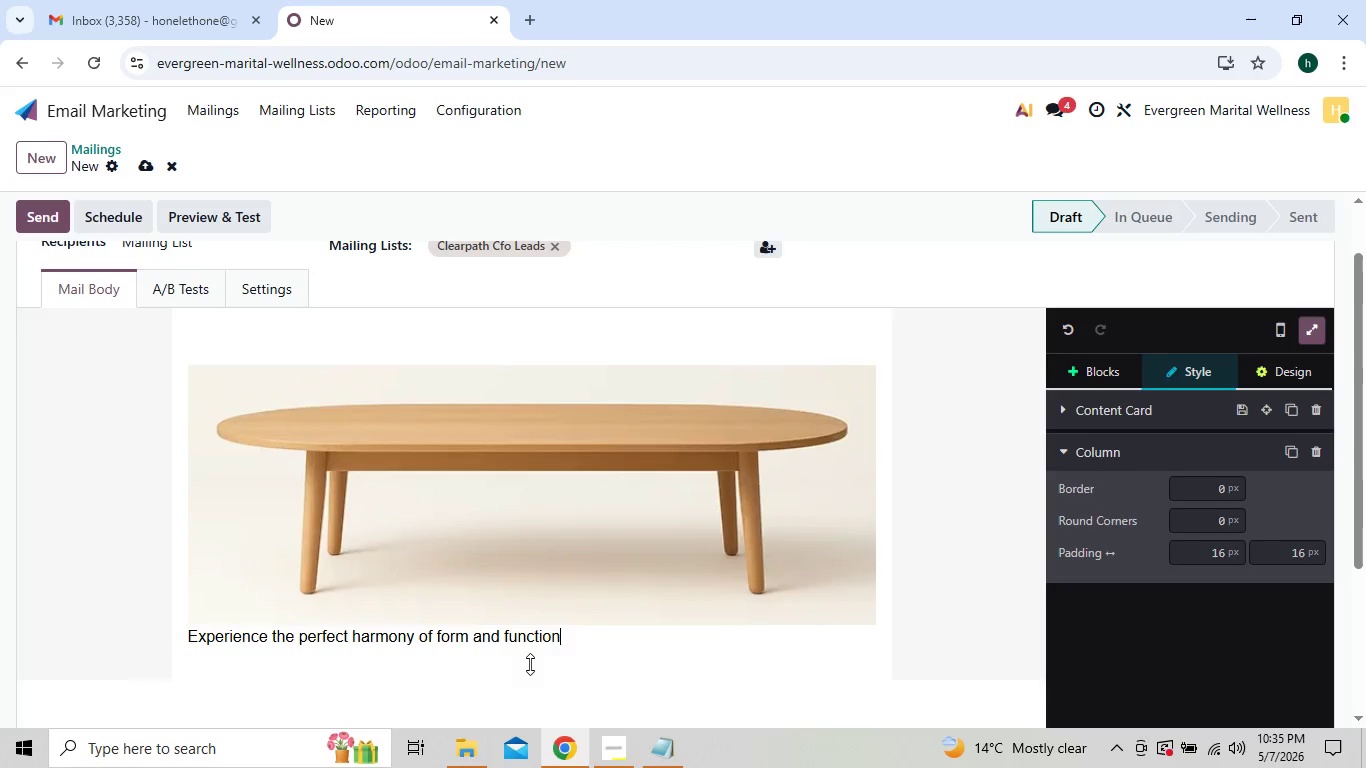 
key(Backspace)
 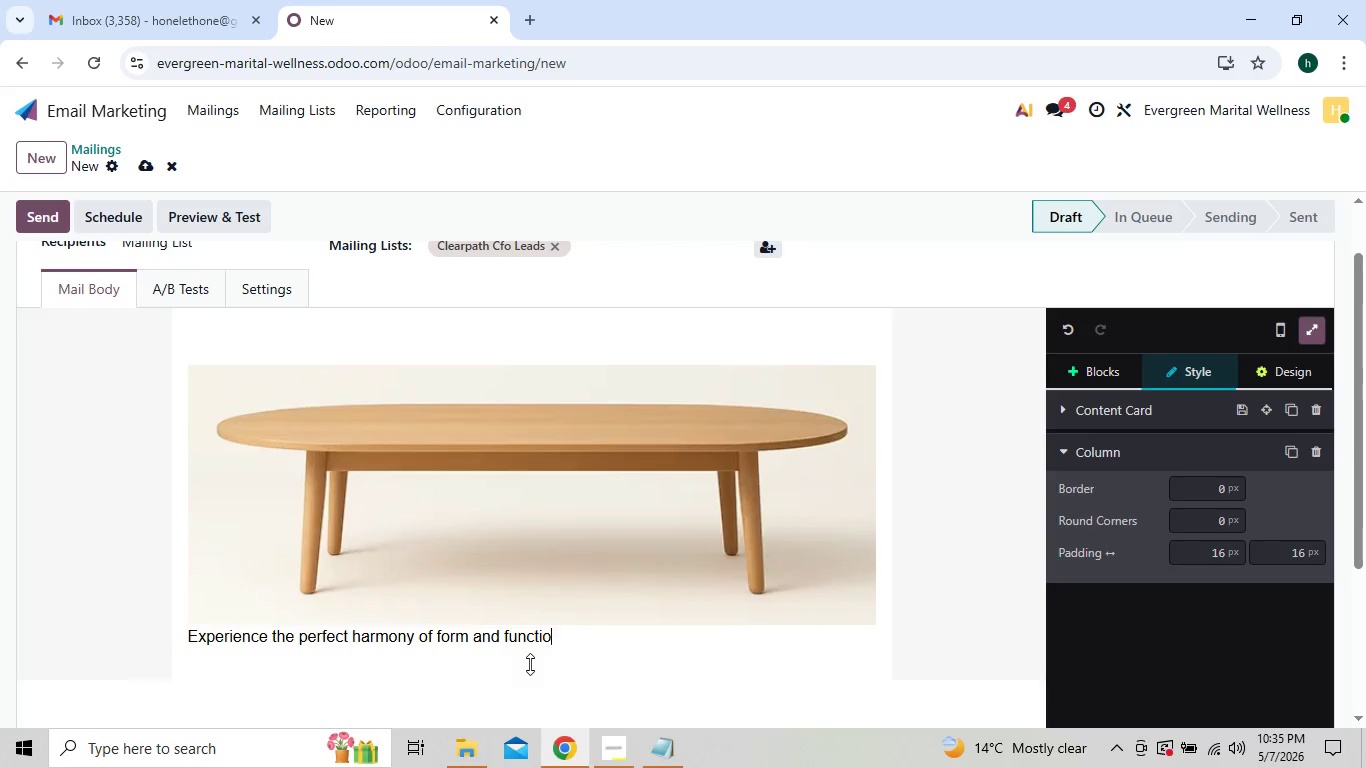 
key(Backspace)
 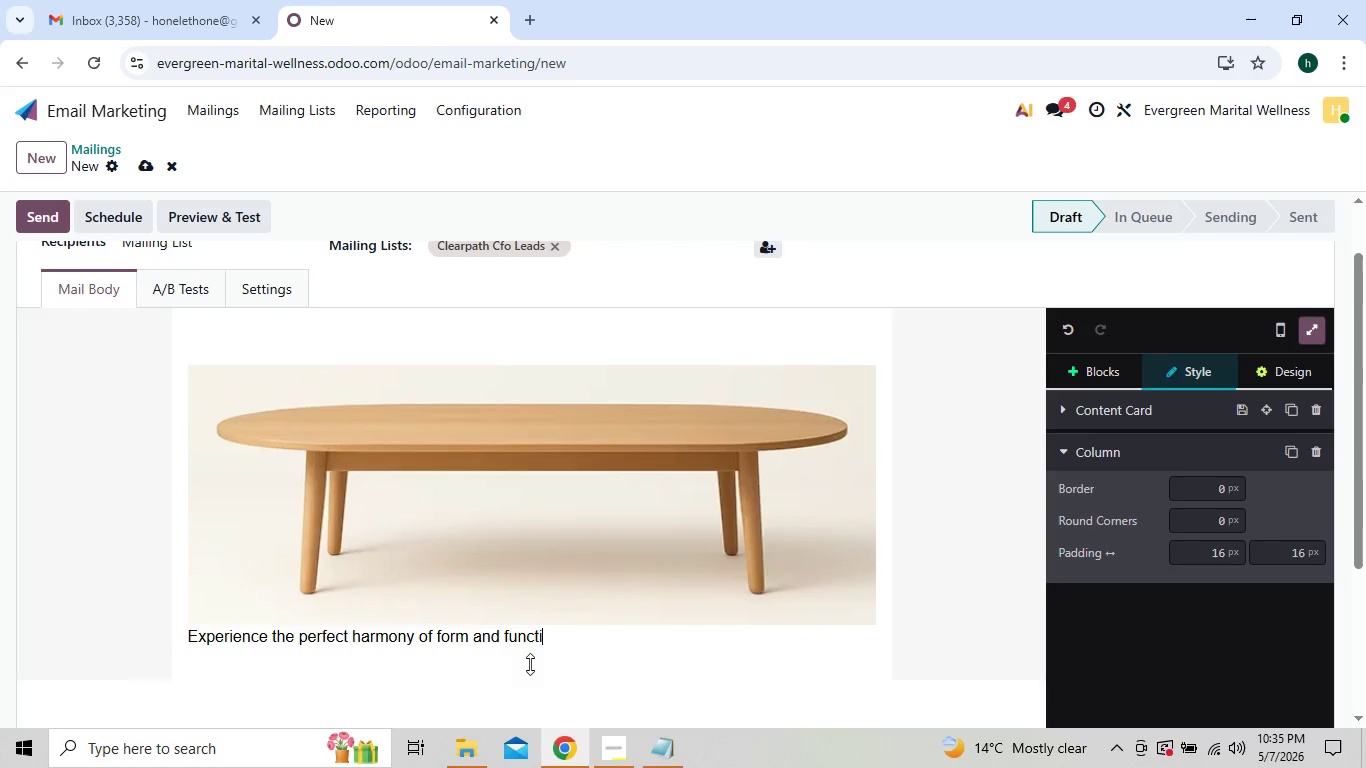 
key(Backspace)
 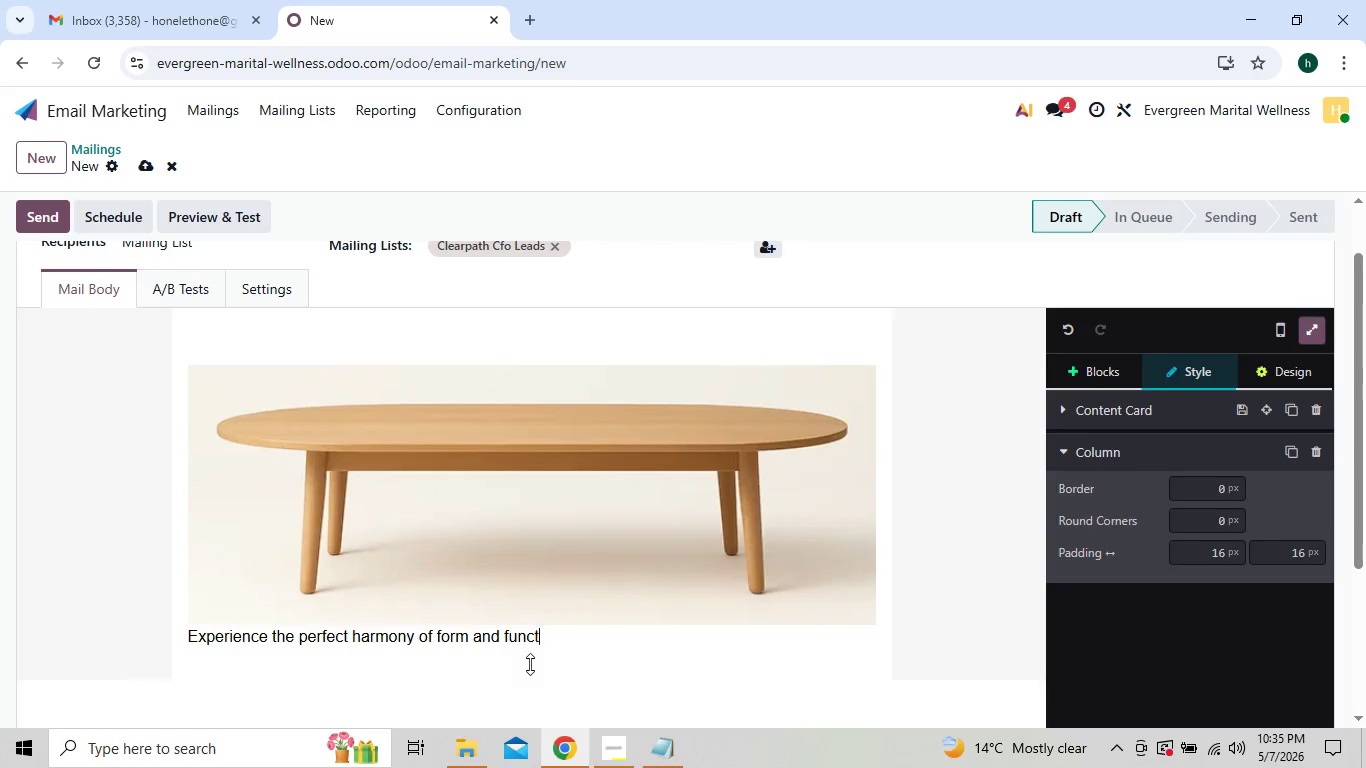 
key(Backspace)
 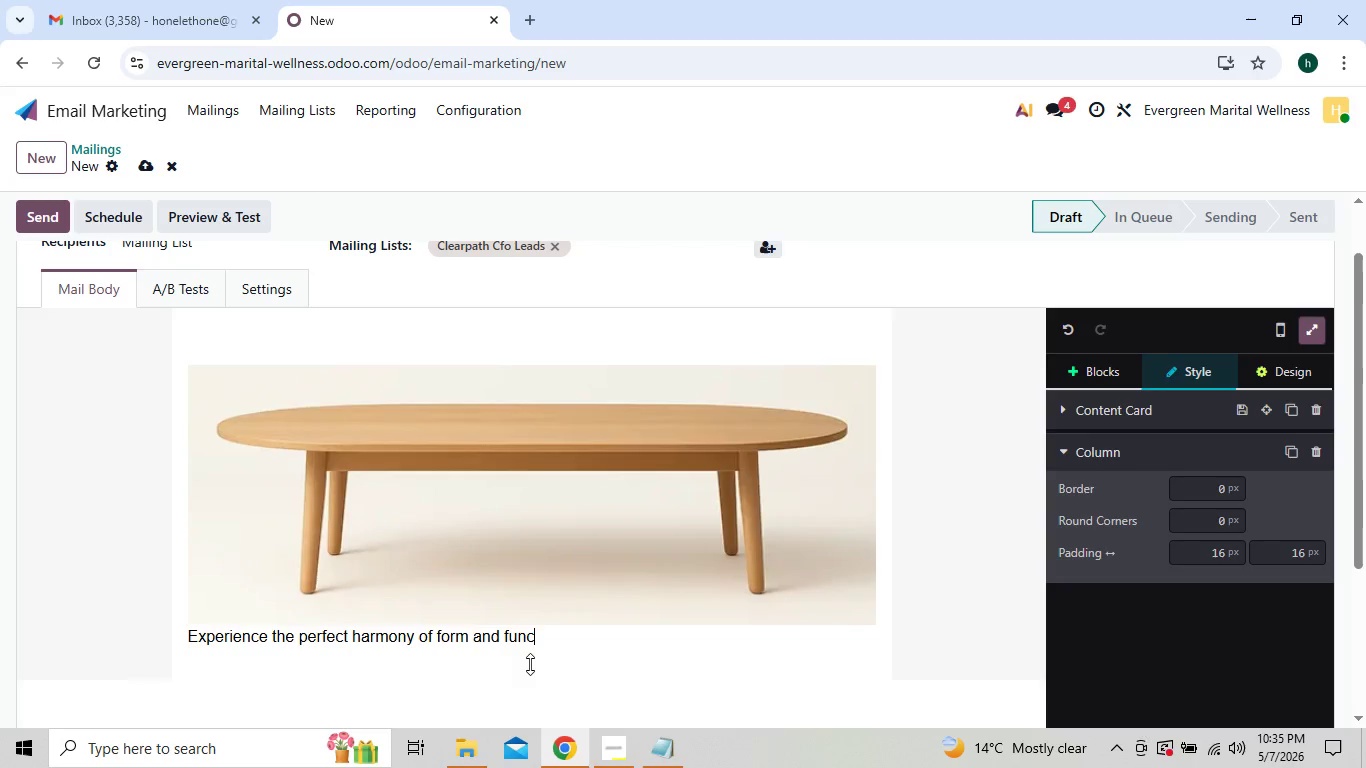 
key(Backspace)
 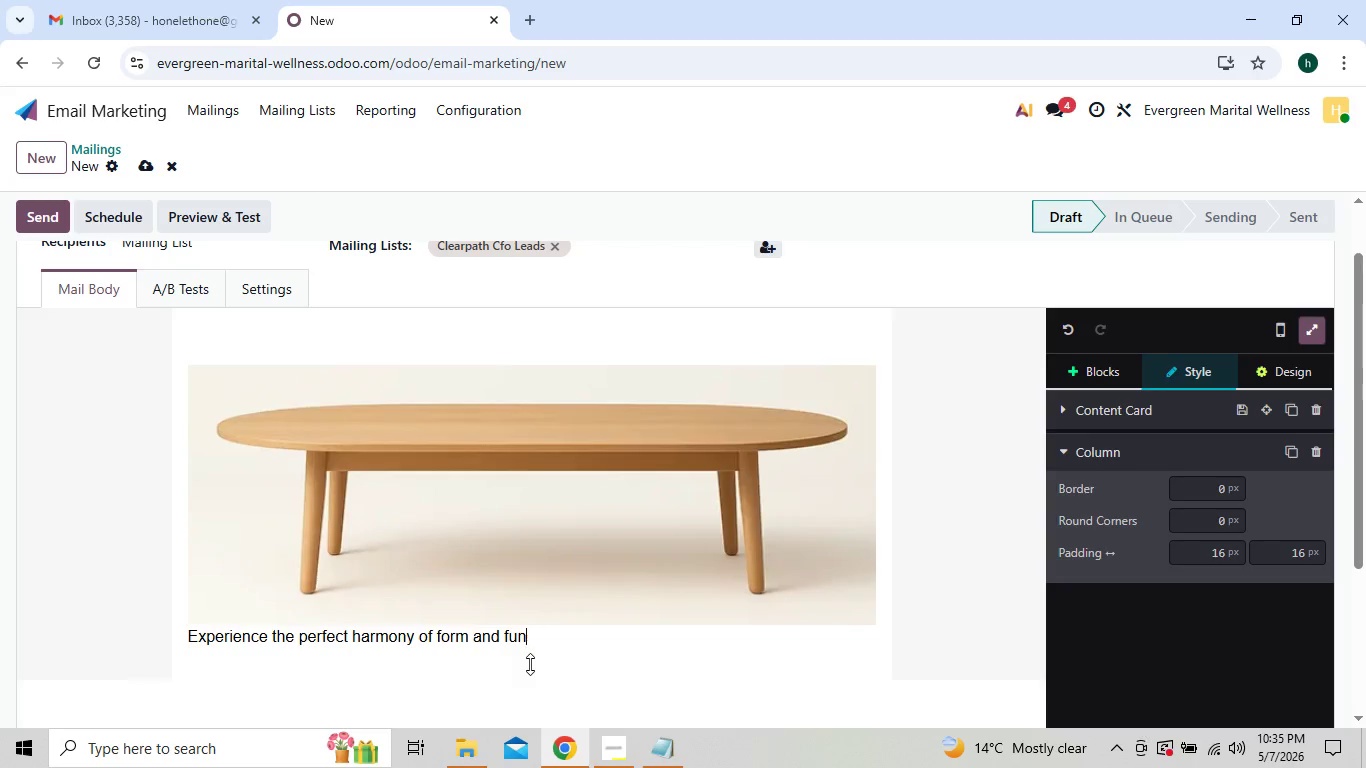 
key(Backspace)
 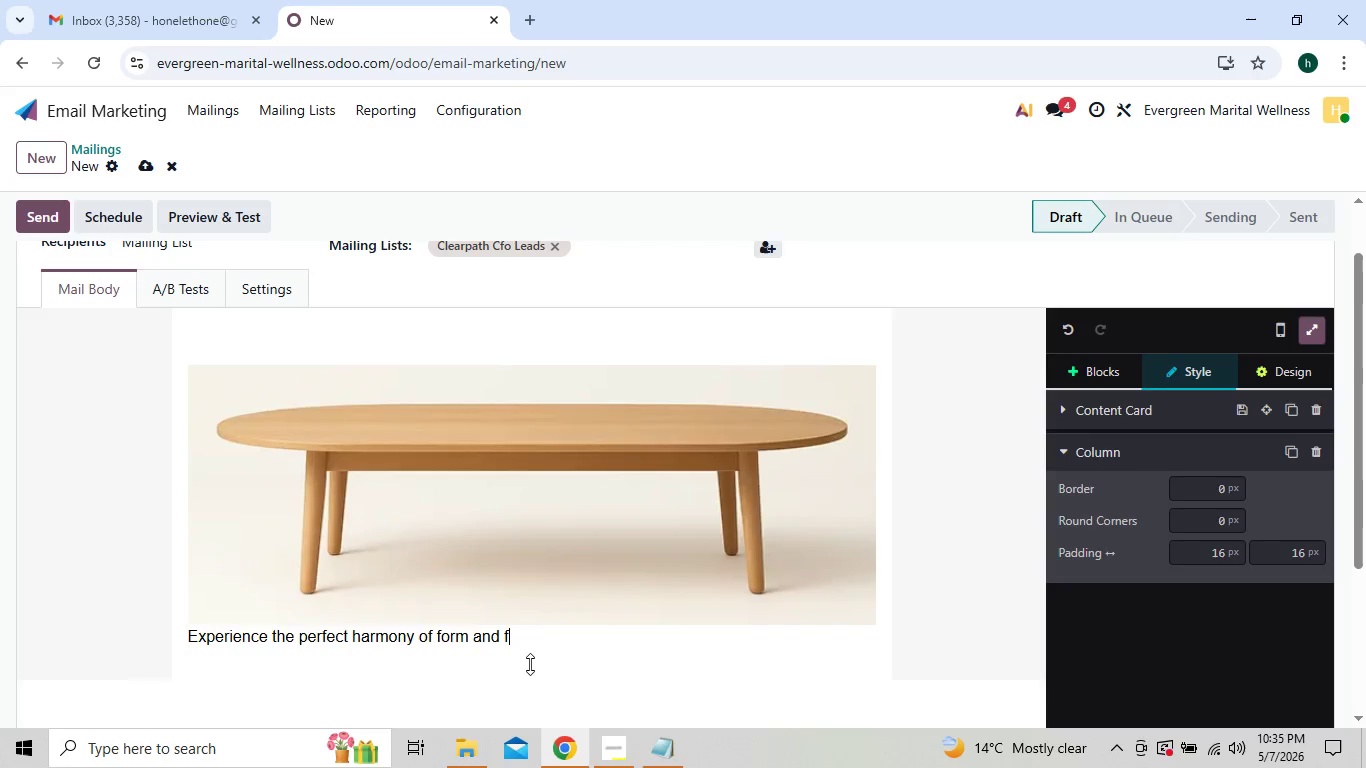 
key(Backspace)
 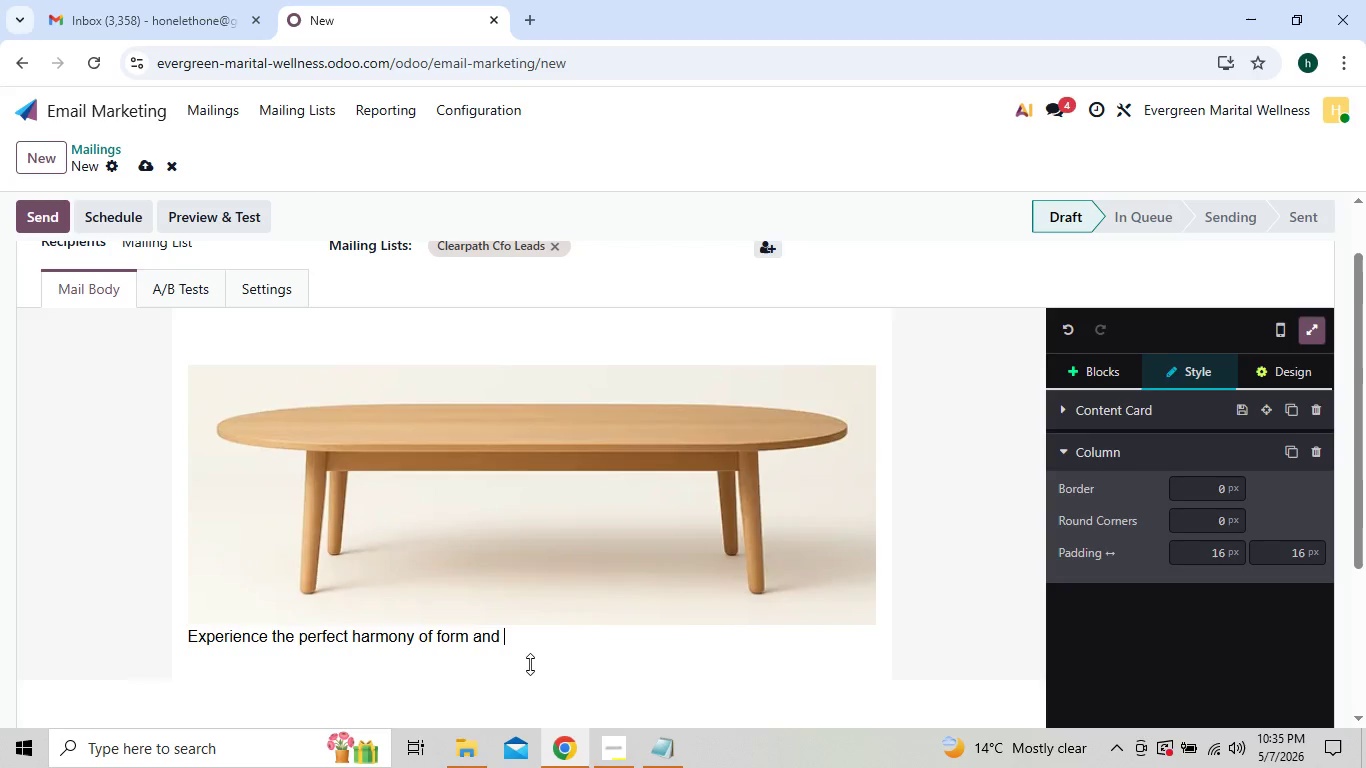 
key(Backspace)
 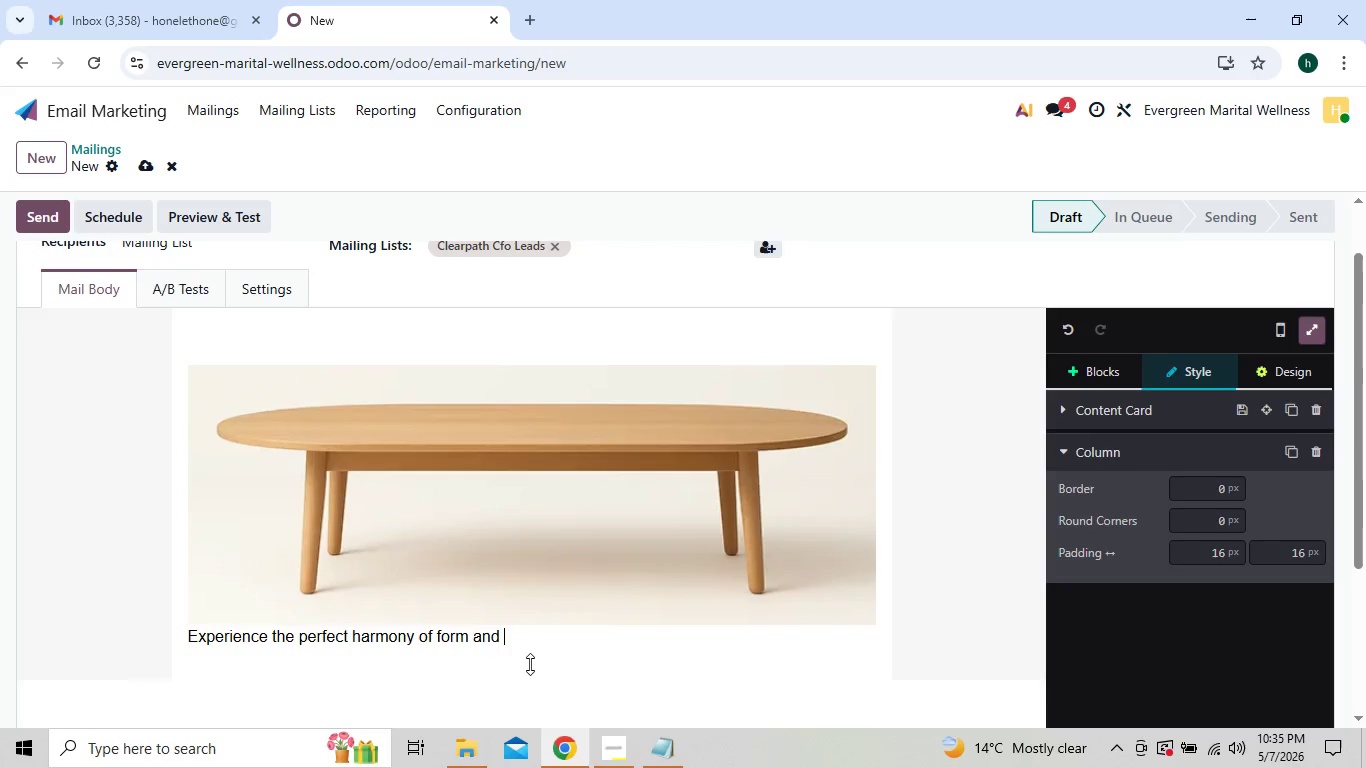 
key(Backspace)
 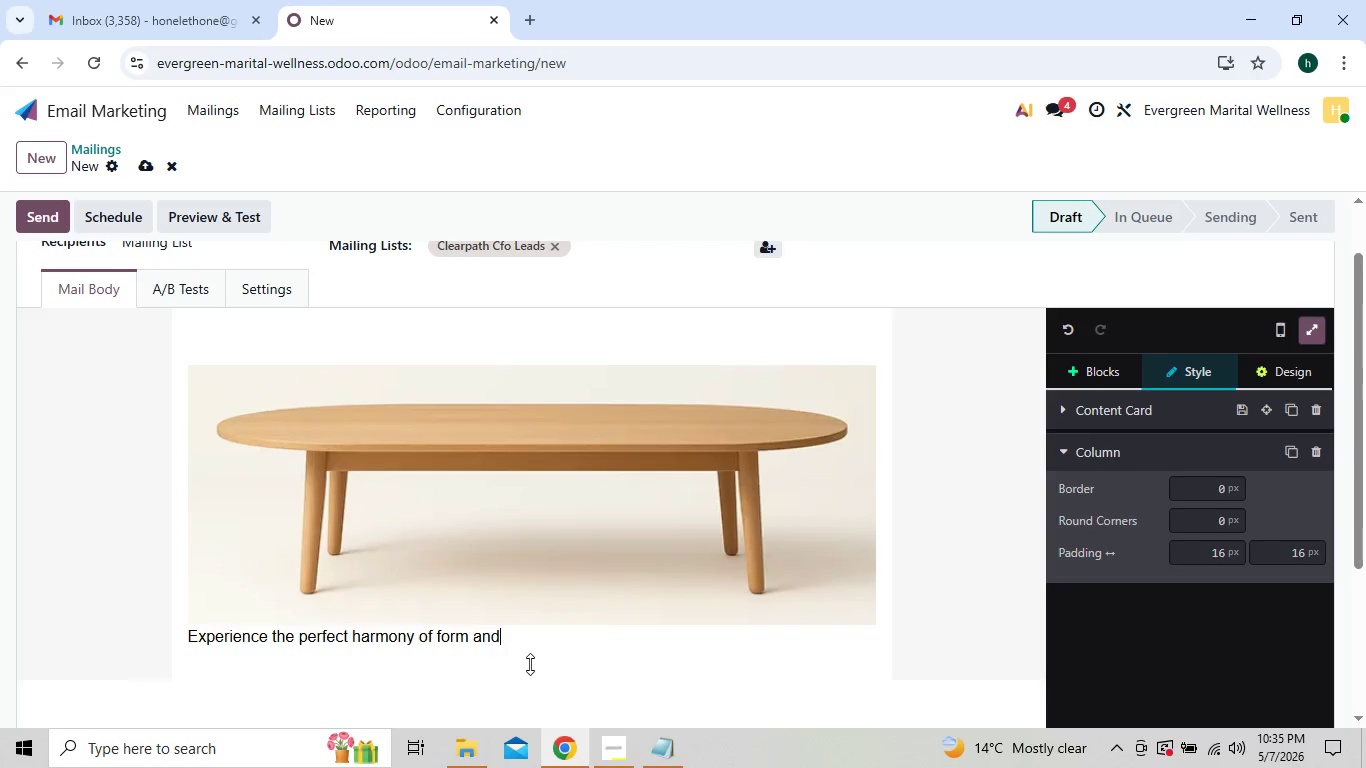 
key(Backspace)
 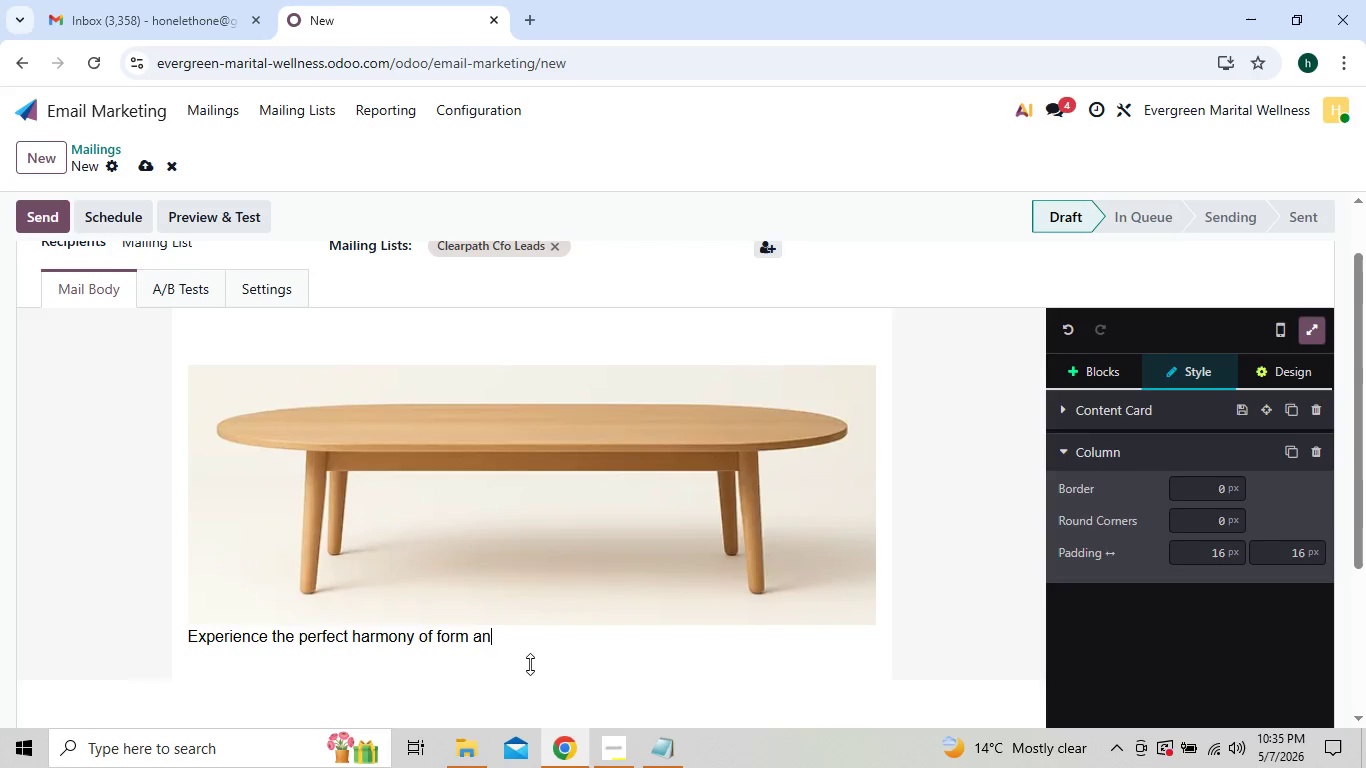 
key(Backspace)
 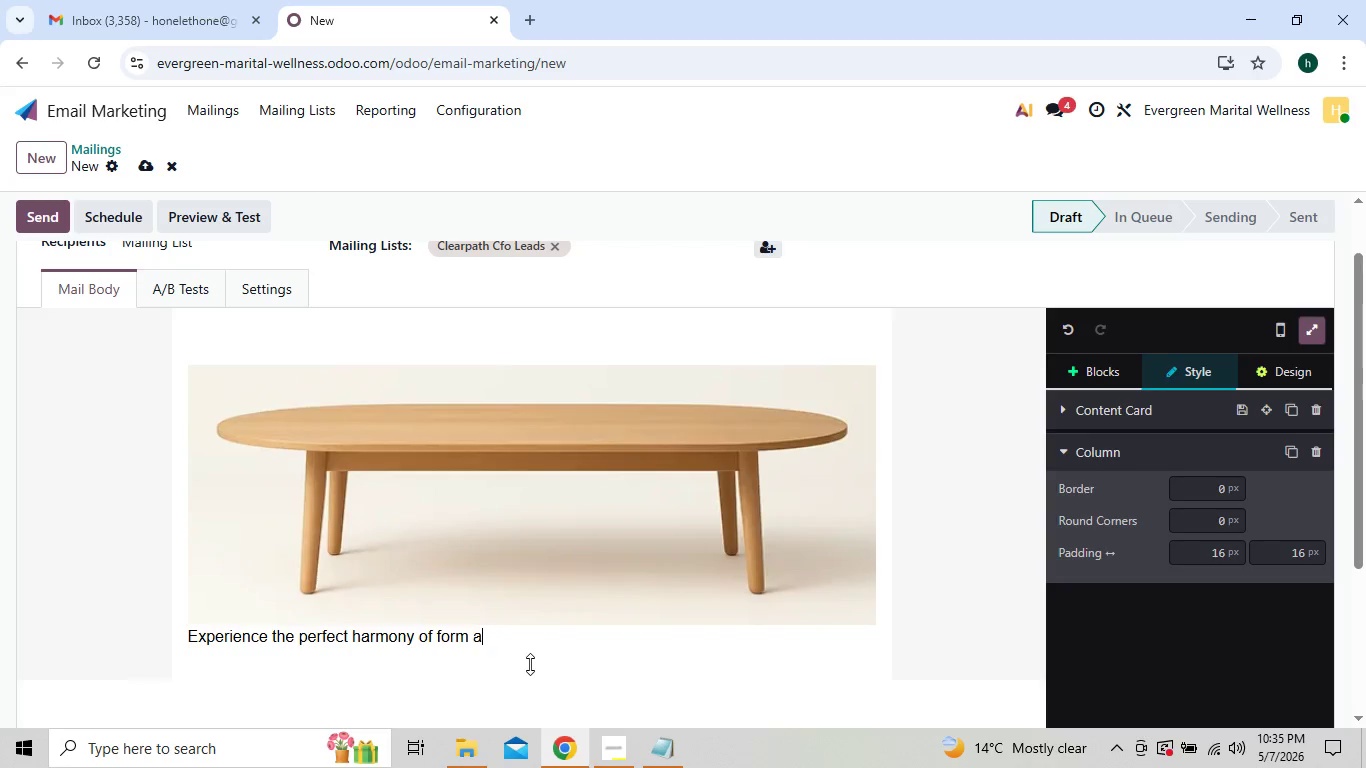 
key(Backspace)
 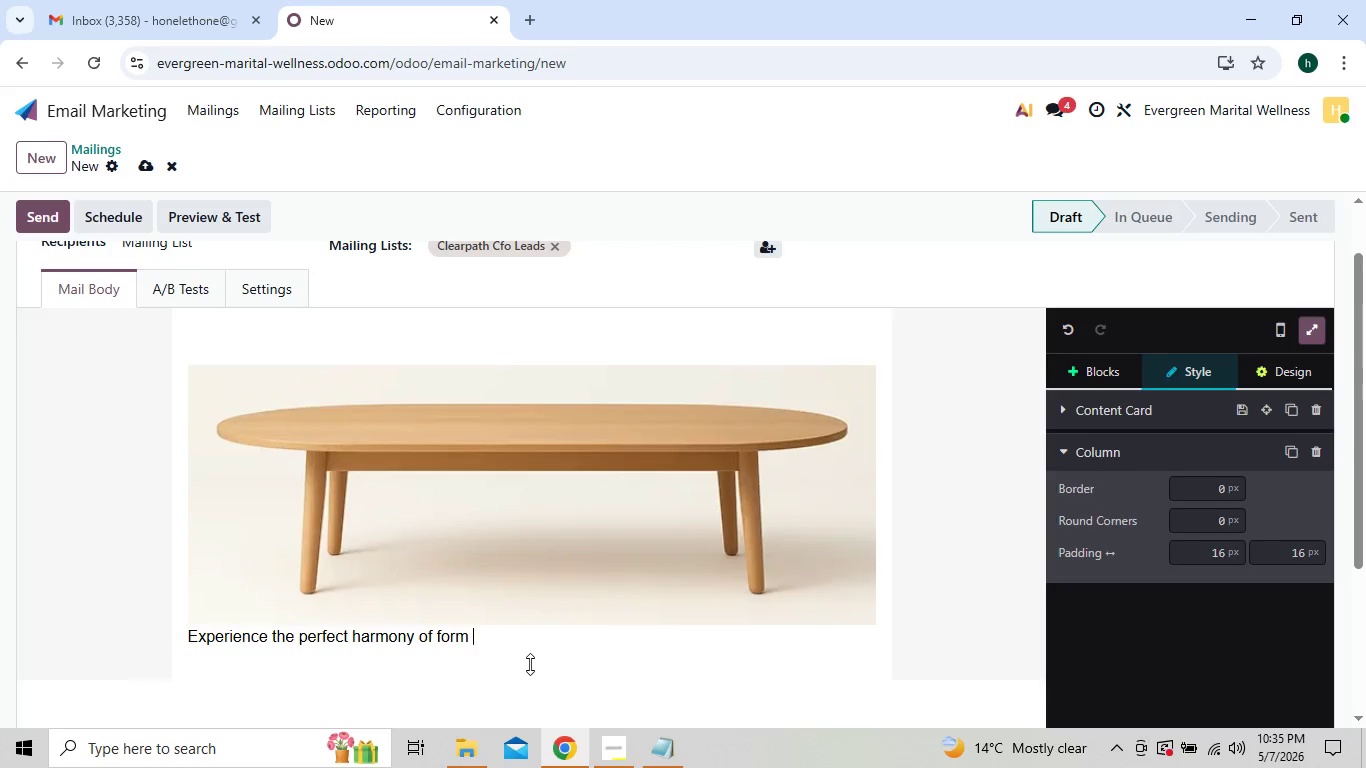 
key(Backspace)
 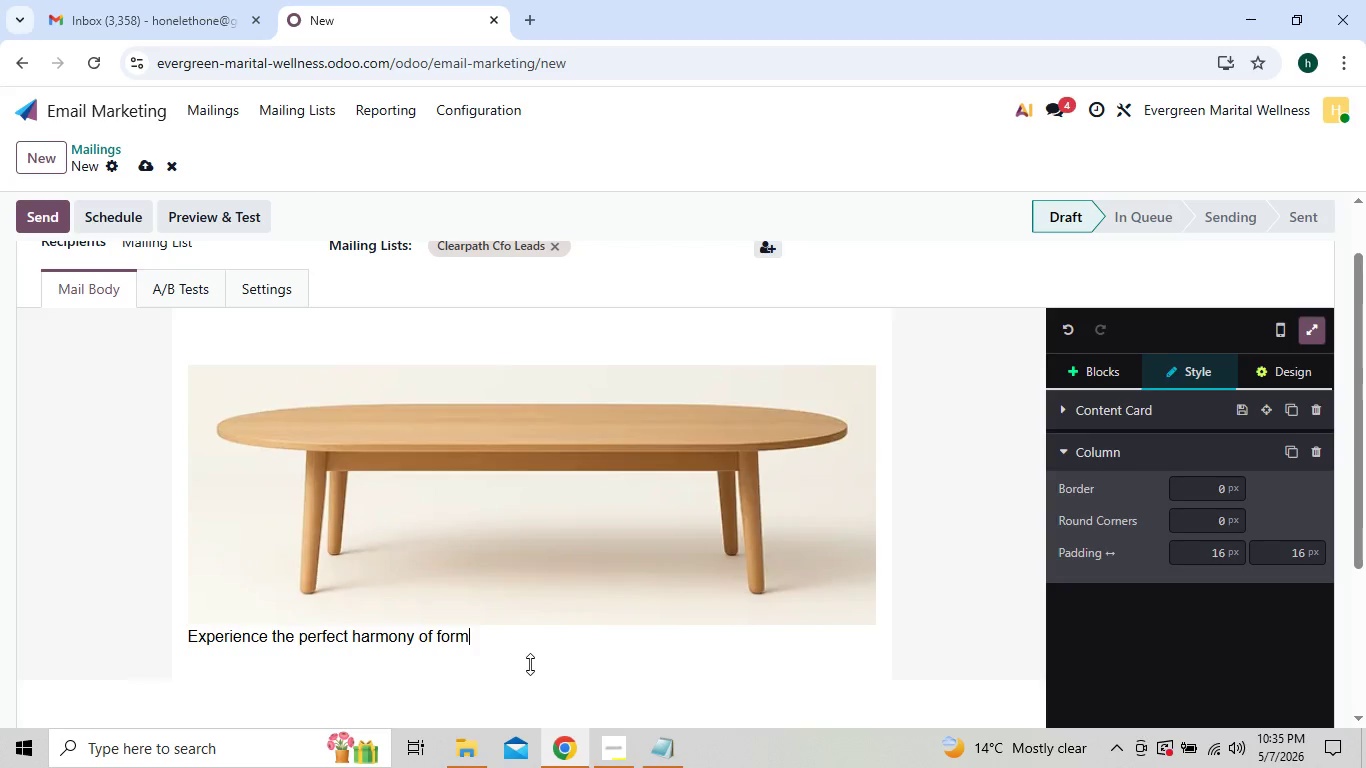 
key(Backspace)
 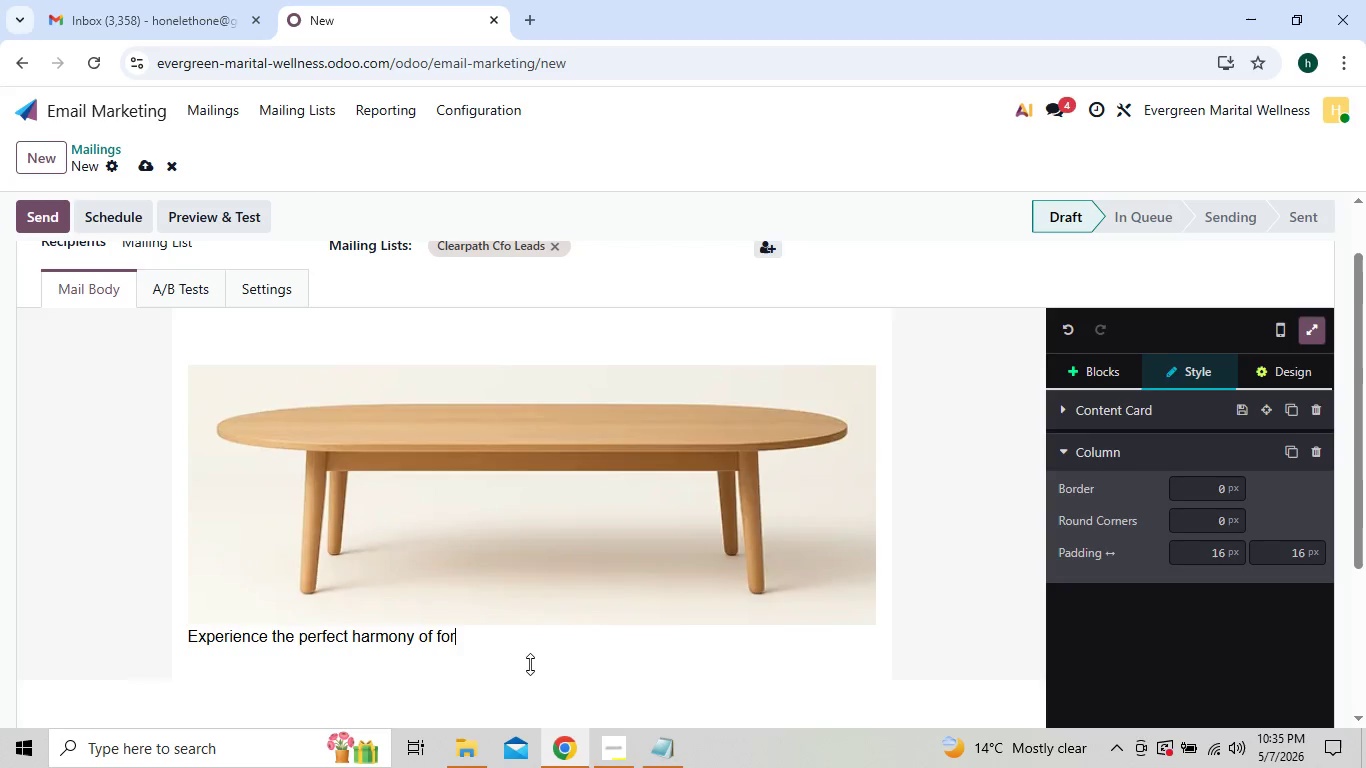 
key(Backspace)
 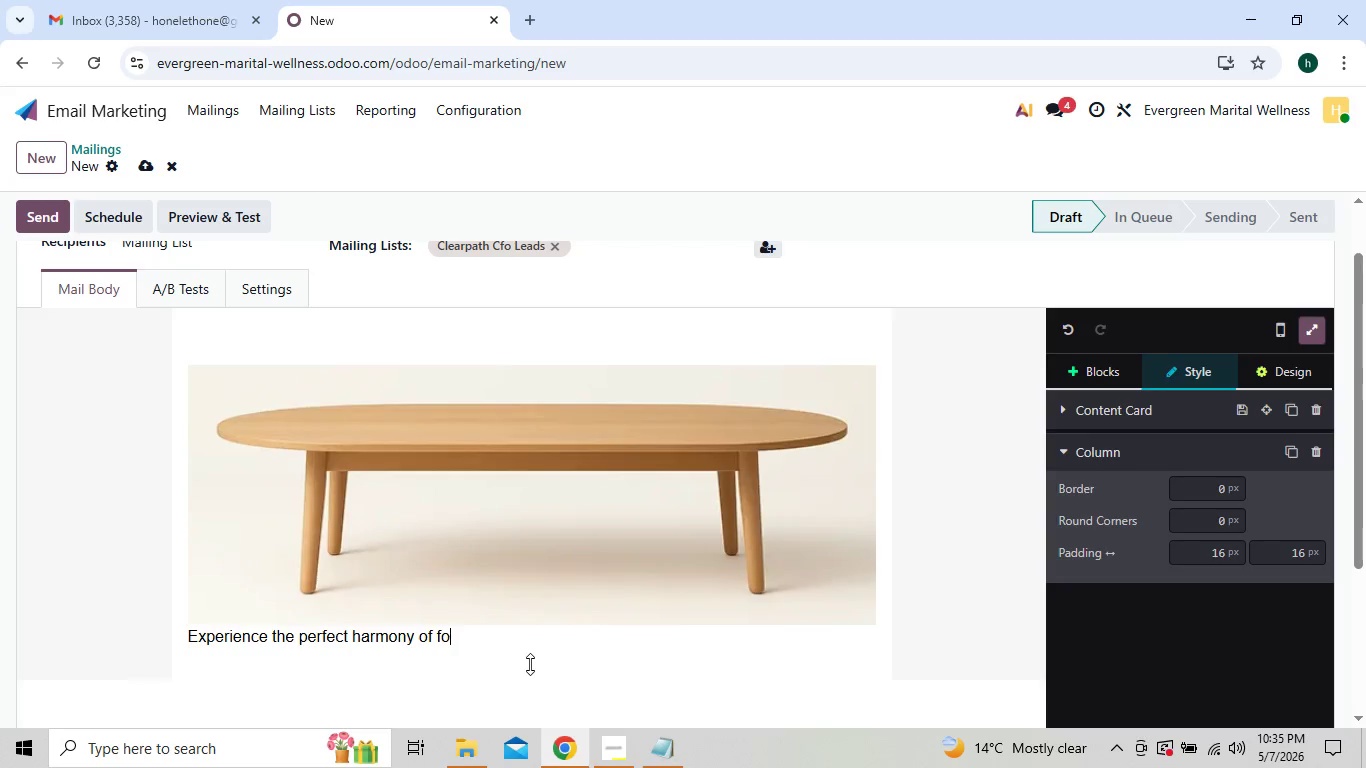 
key(Backspace)
 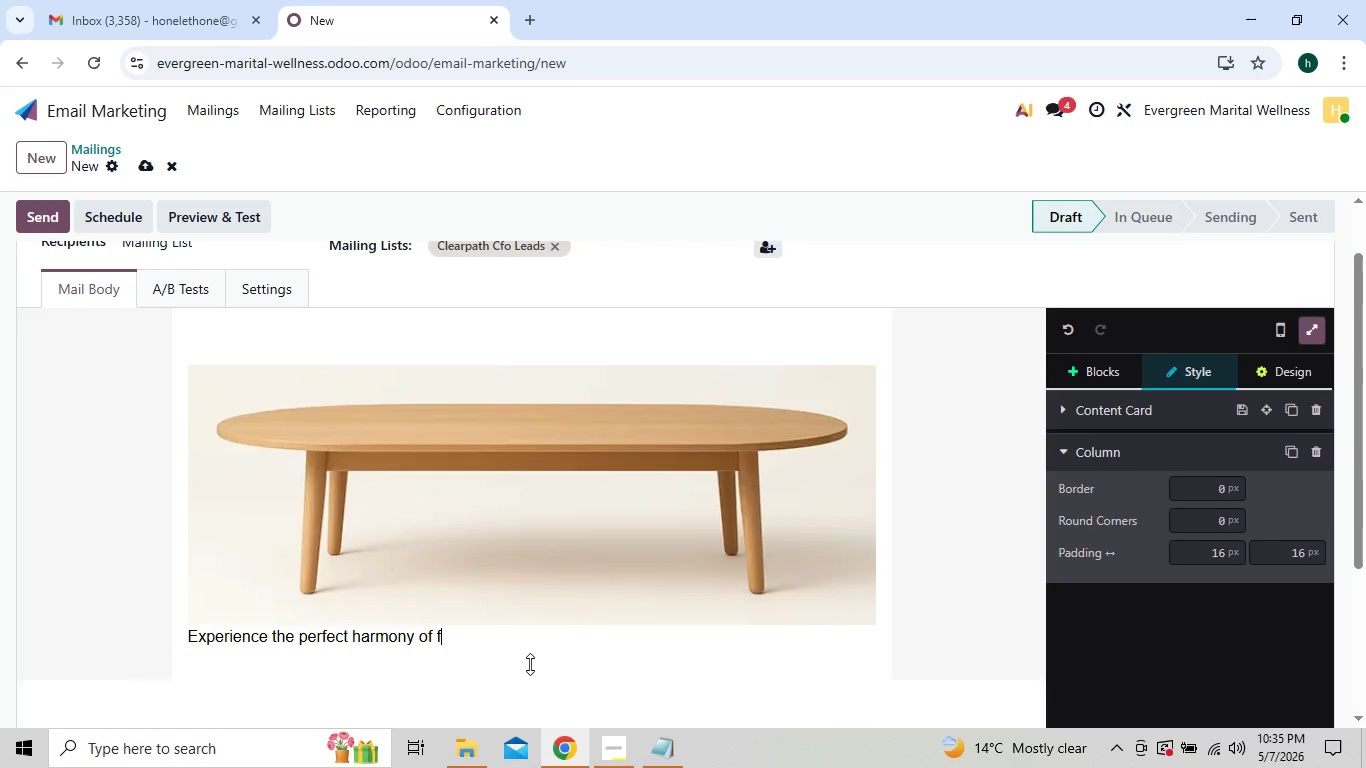 
key(Backspace)
 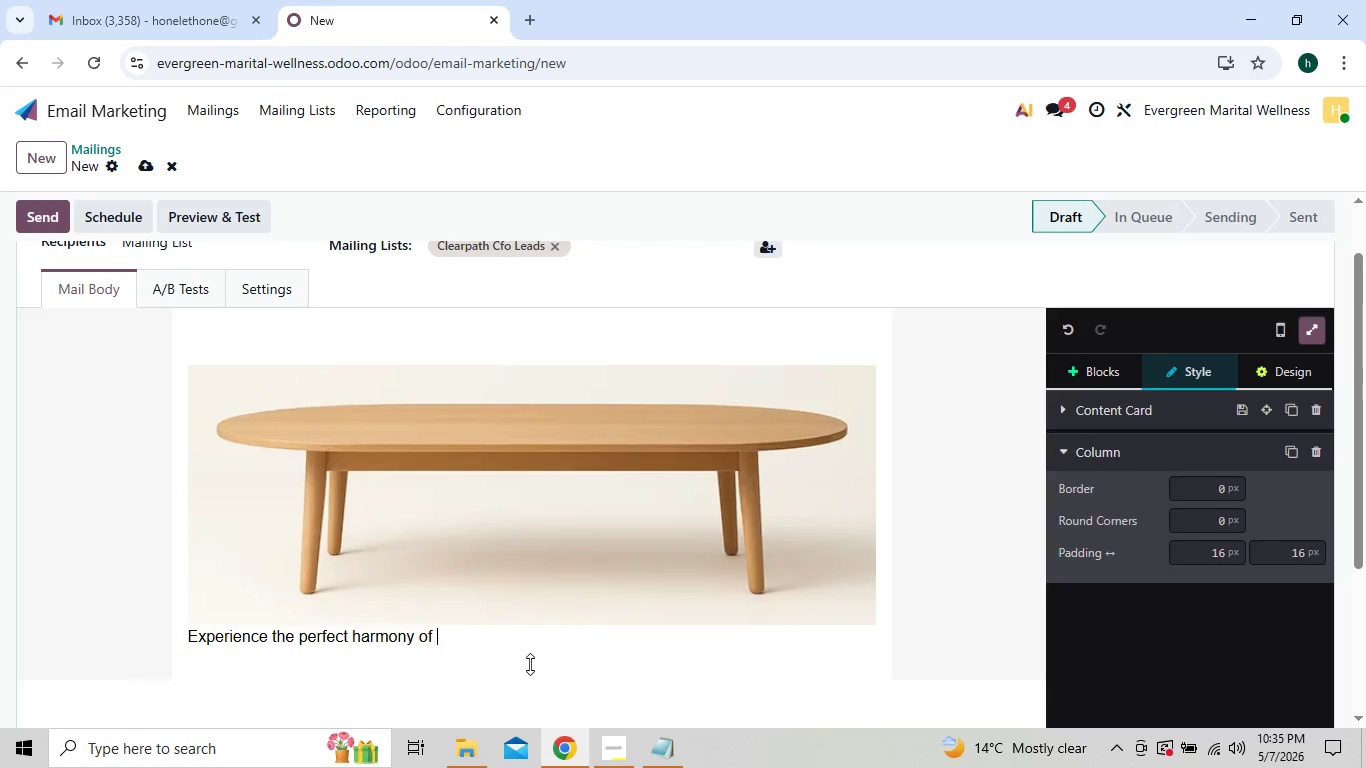 
key(Backspace)
 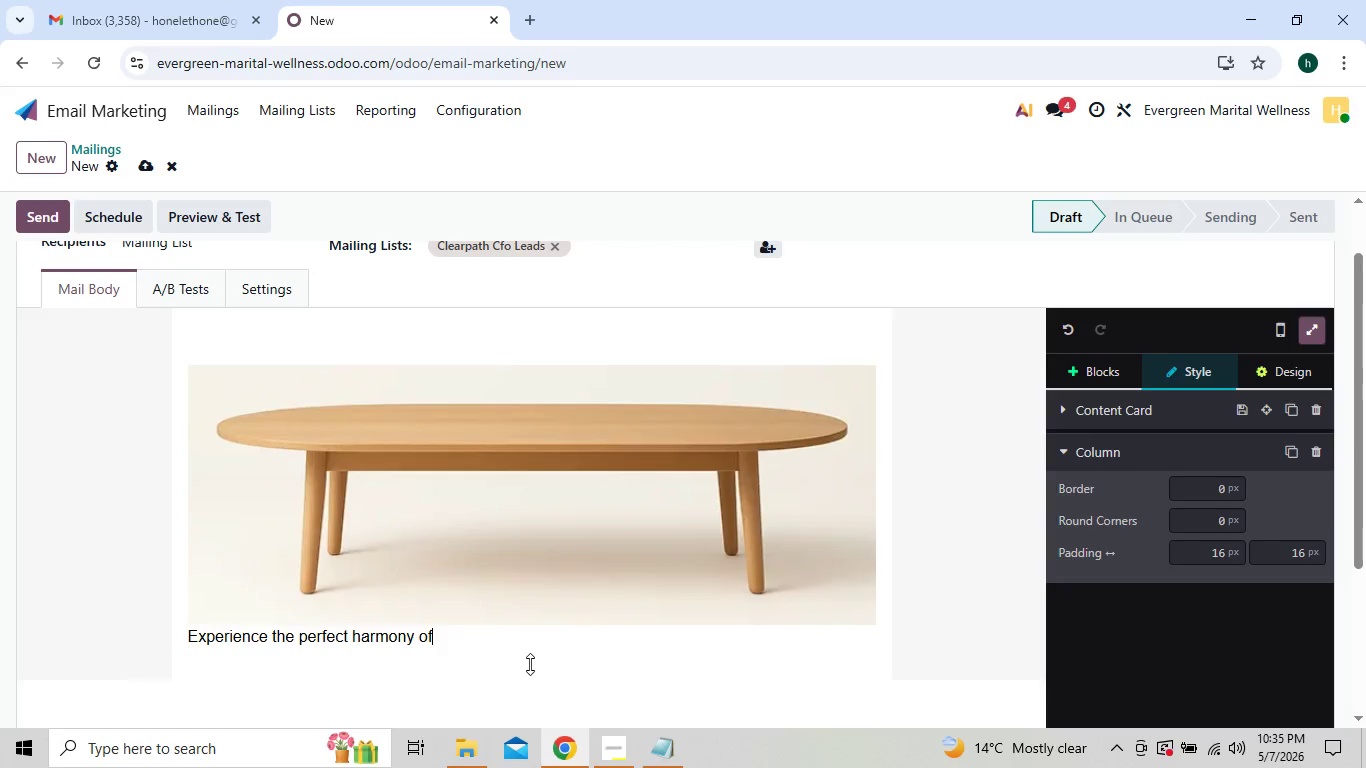 
key(Backspace)
 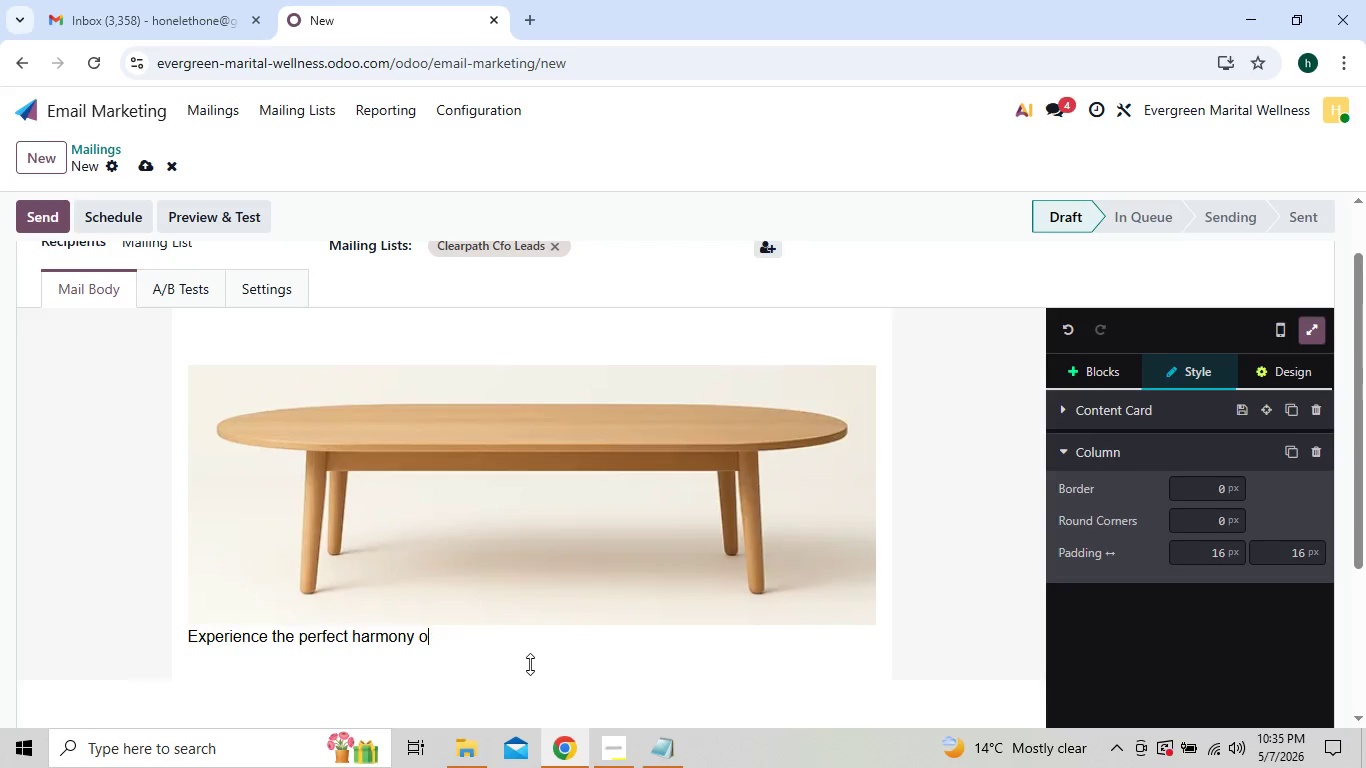 
key(Backspace)
 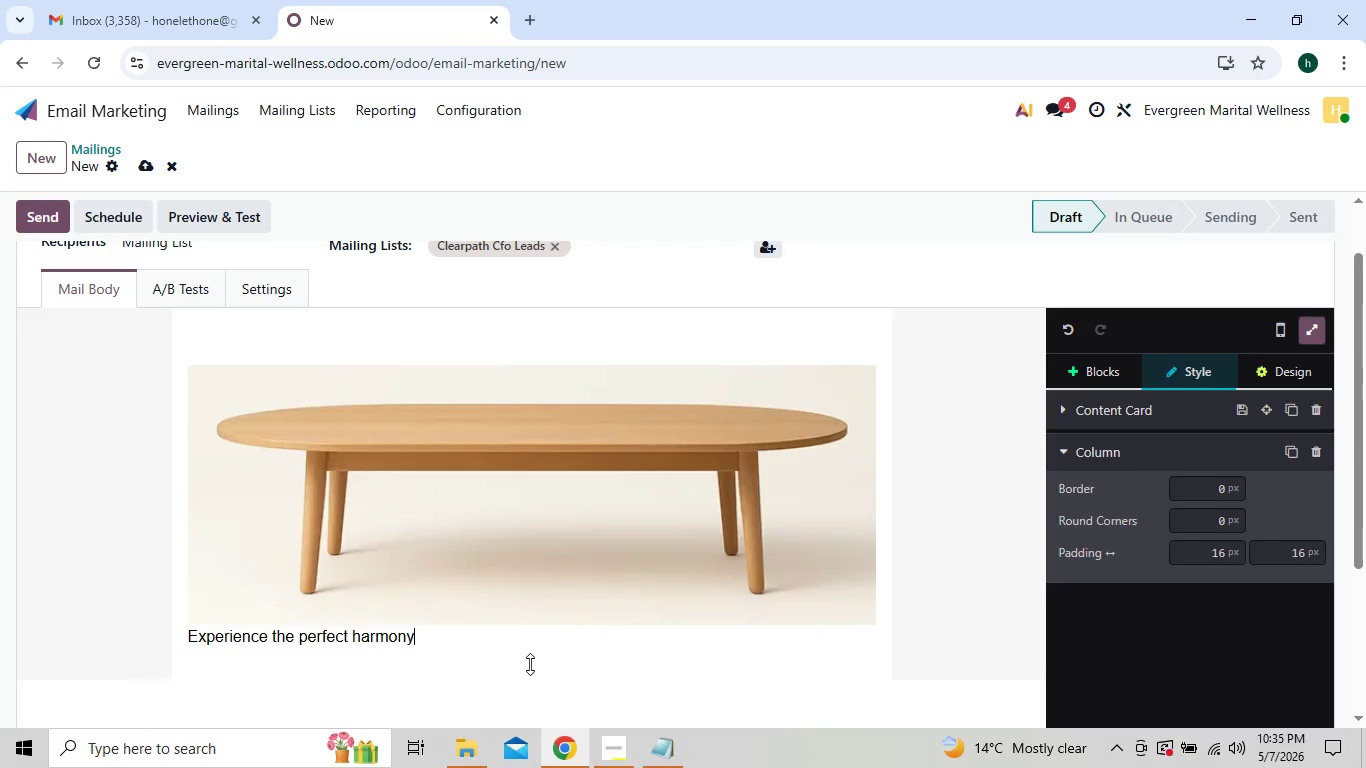 
key(Backspace)
 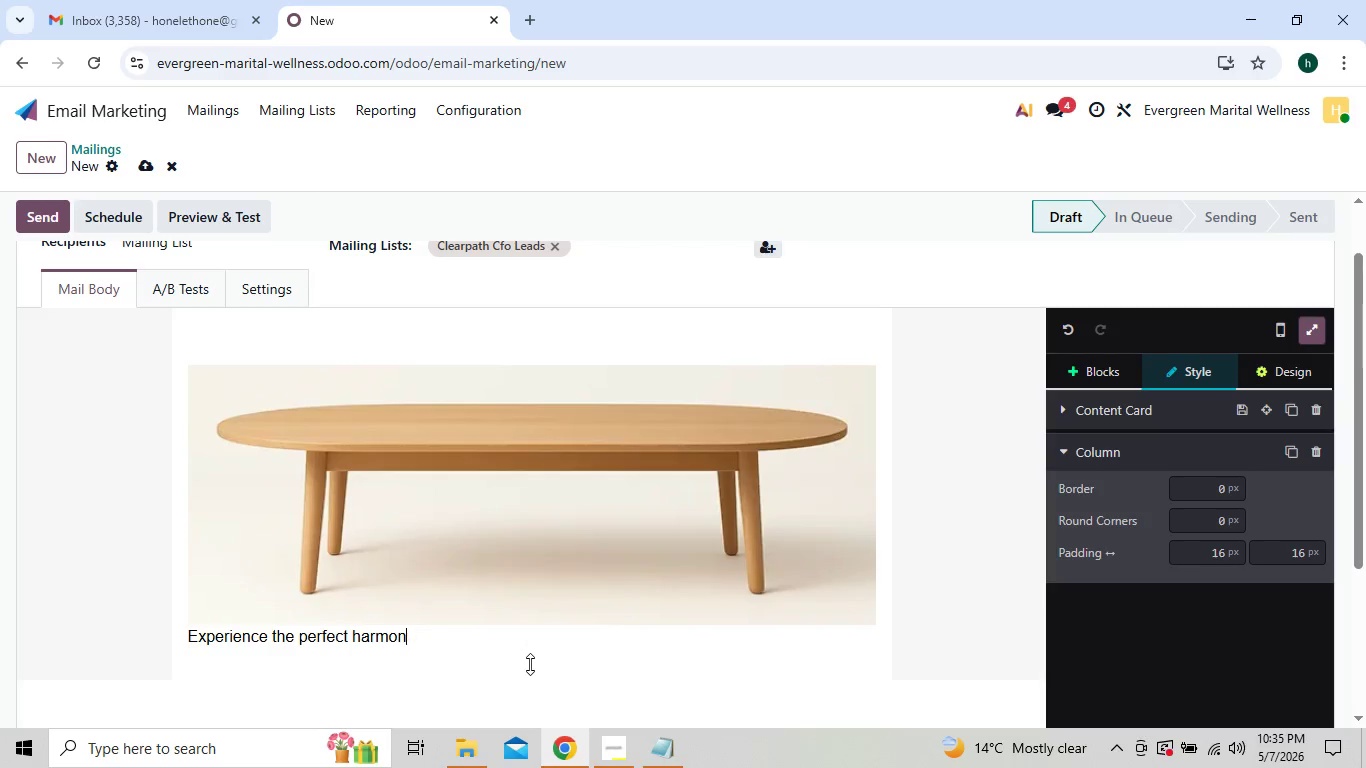 
key(Backspace)
 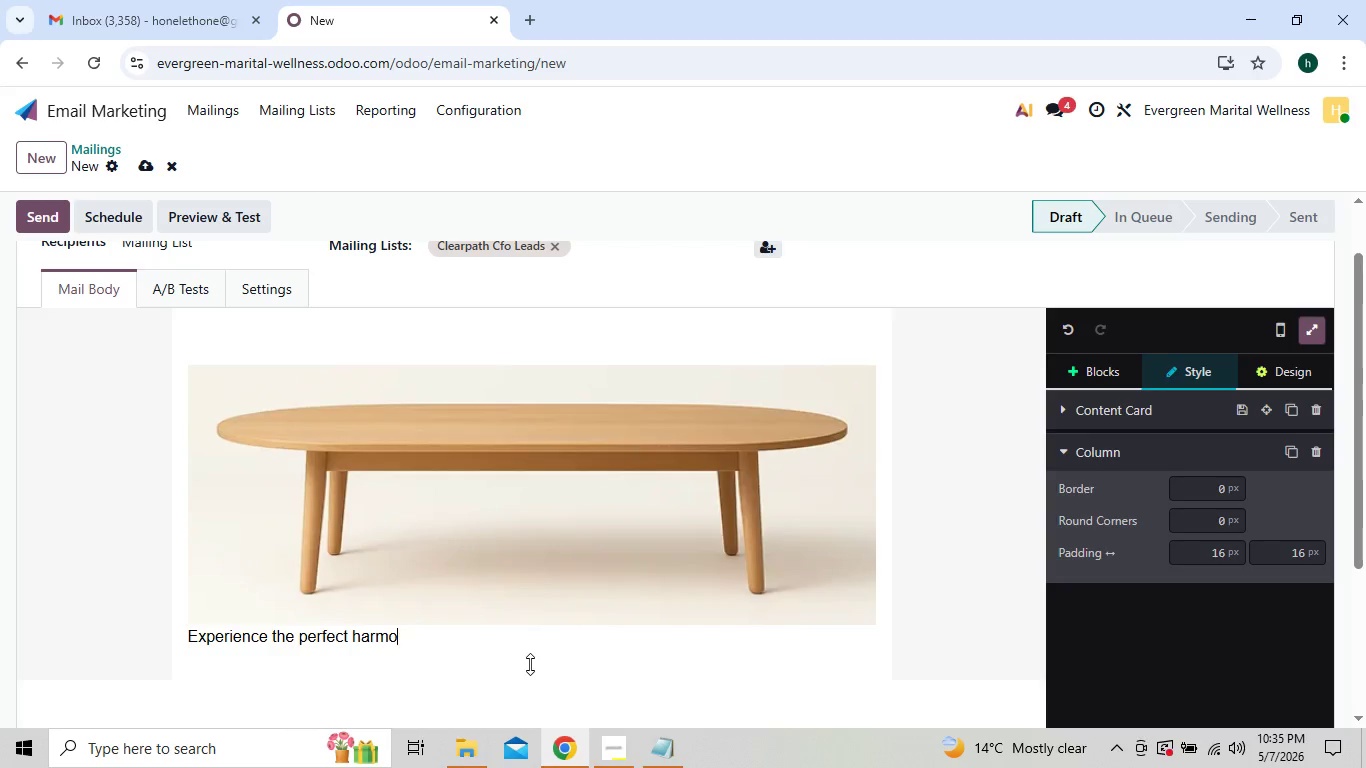 
key(Backspace)
 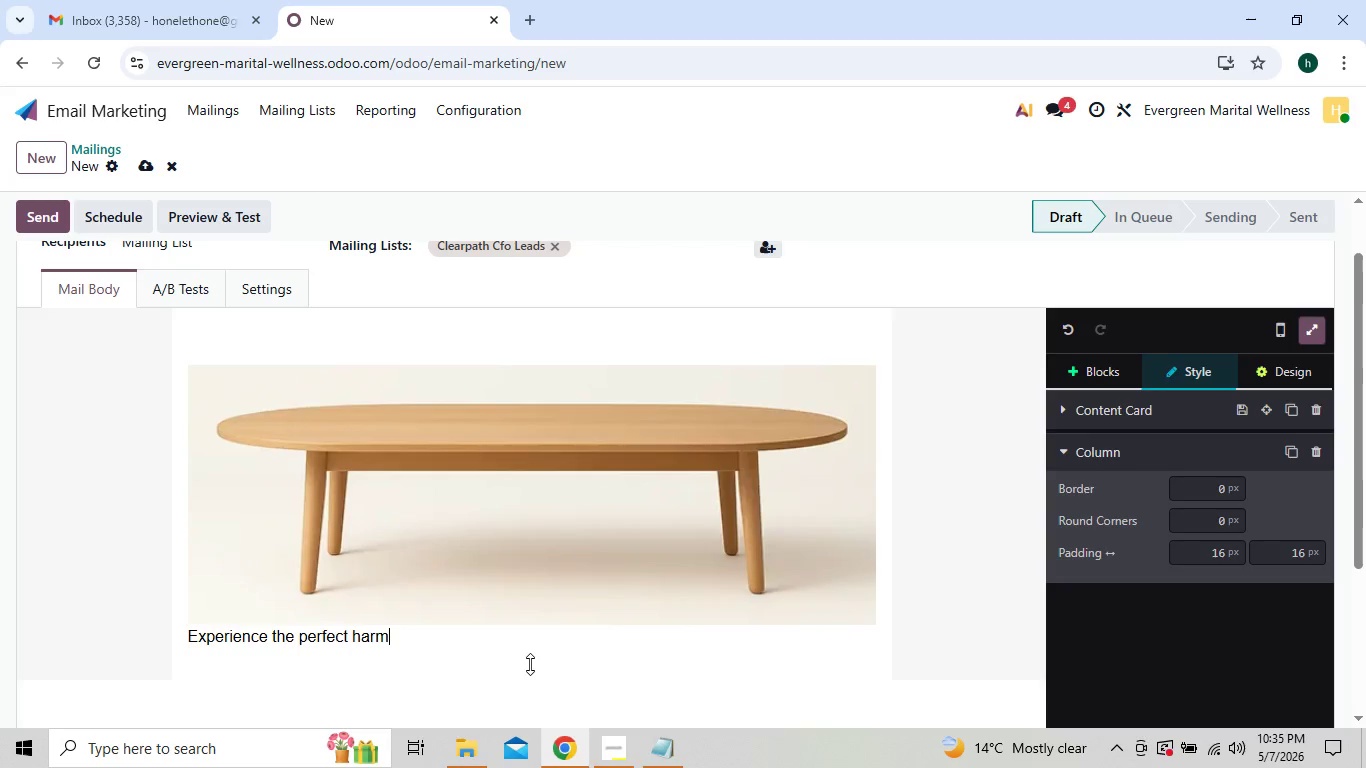 
key(Backspace)
 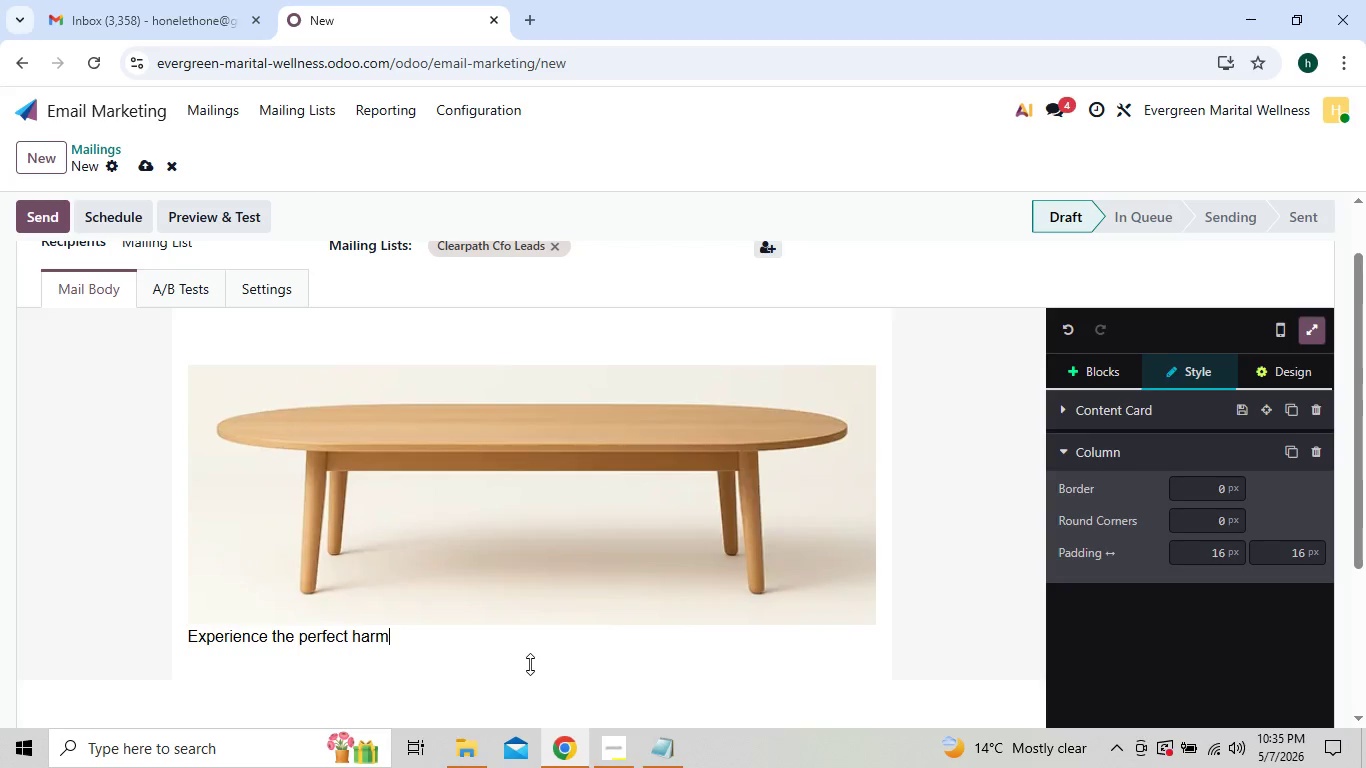 
key(Backspace)
 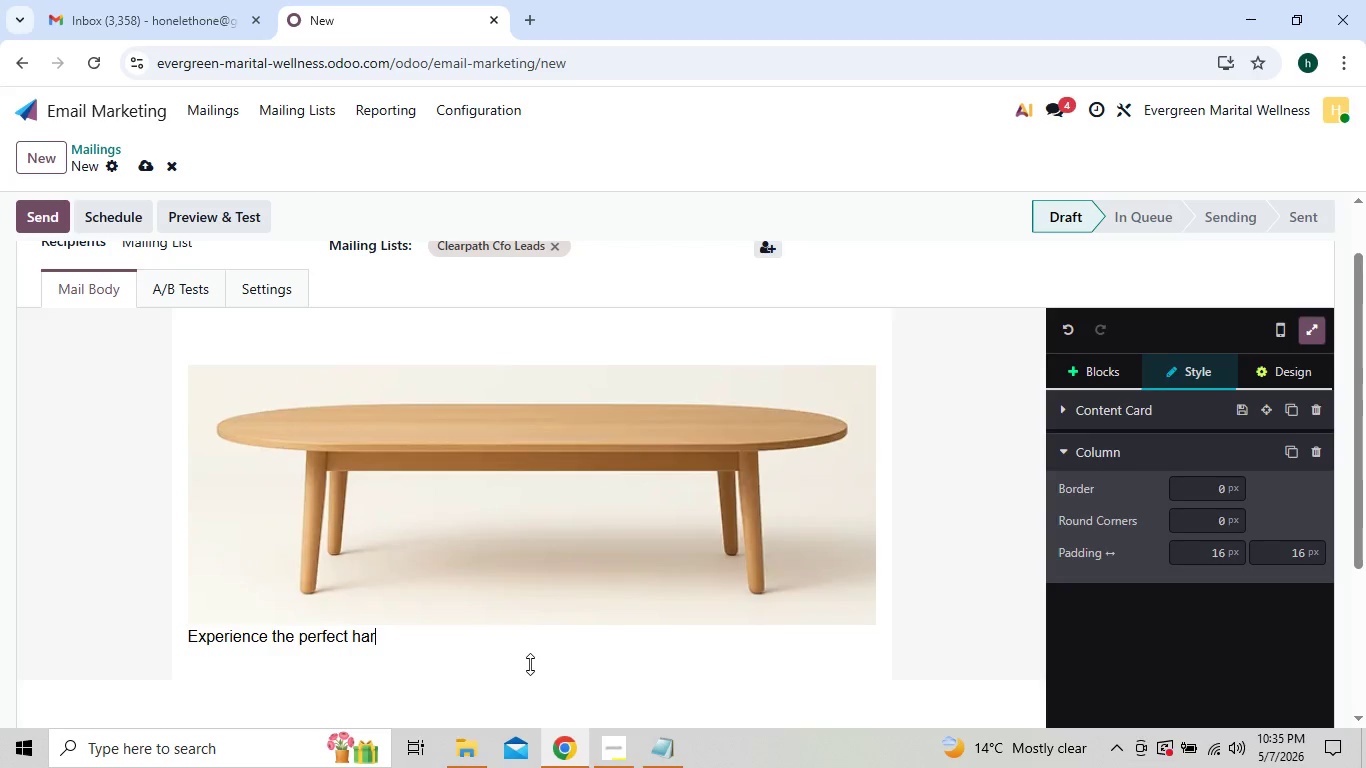 
key(Backspace)
 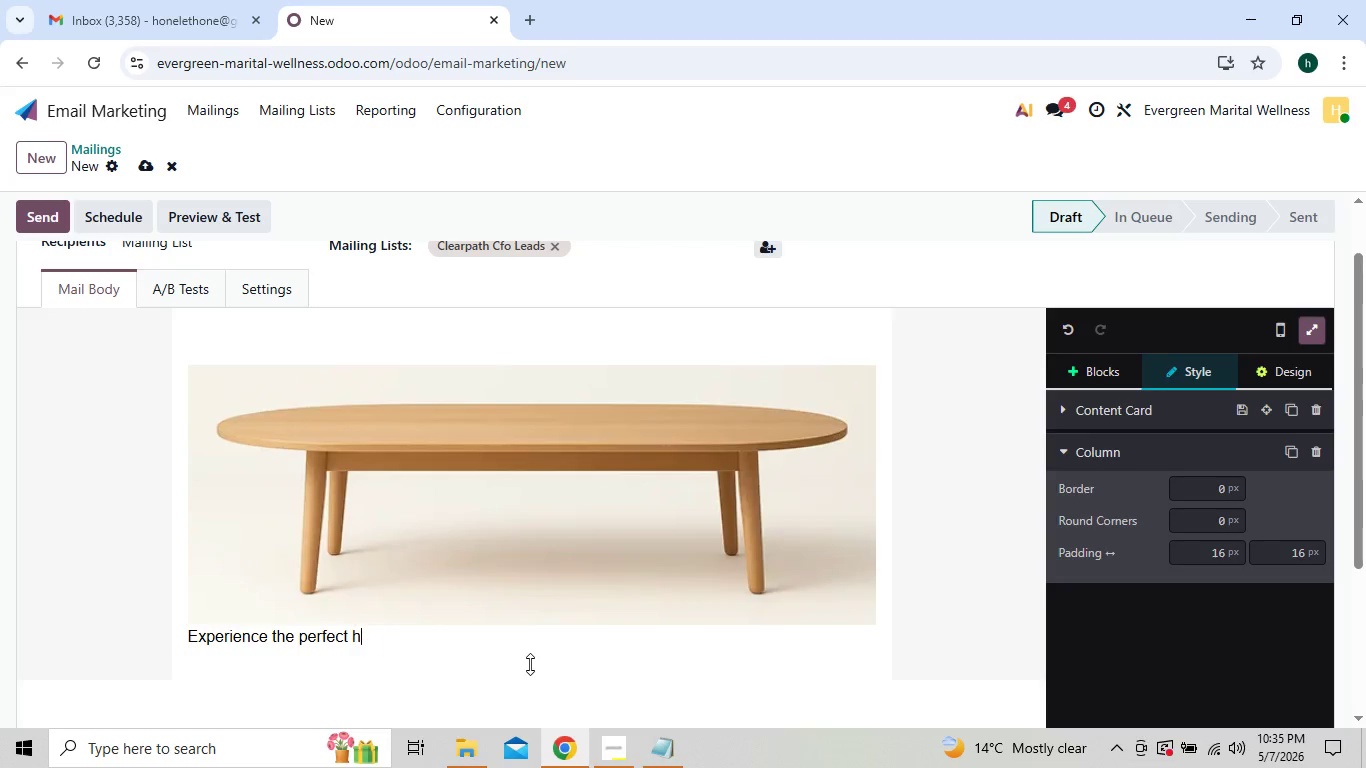 
key(Backspace)
 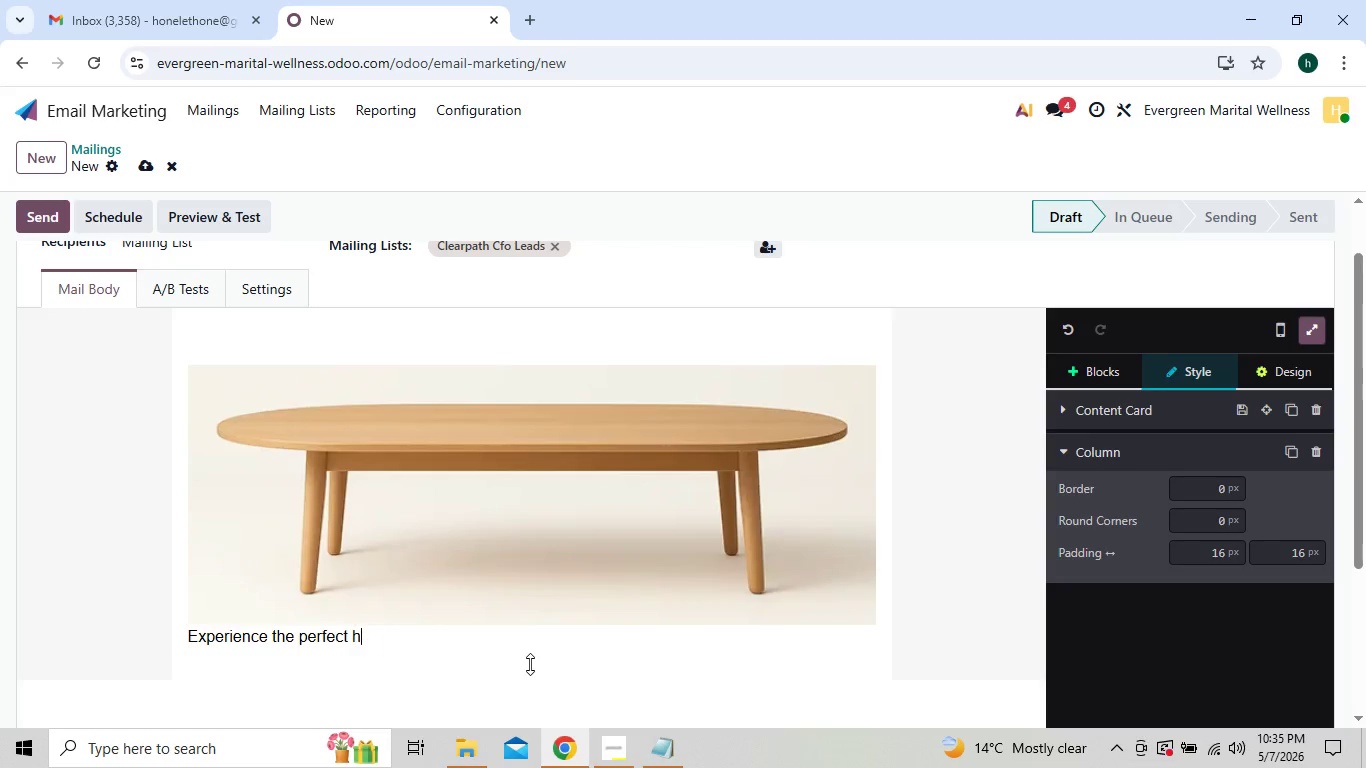 
key(Backspace)
 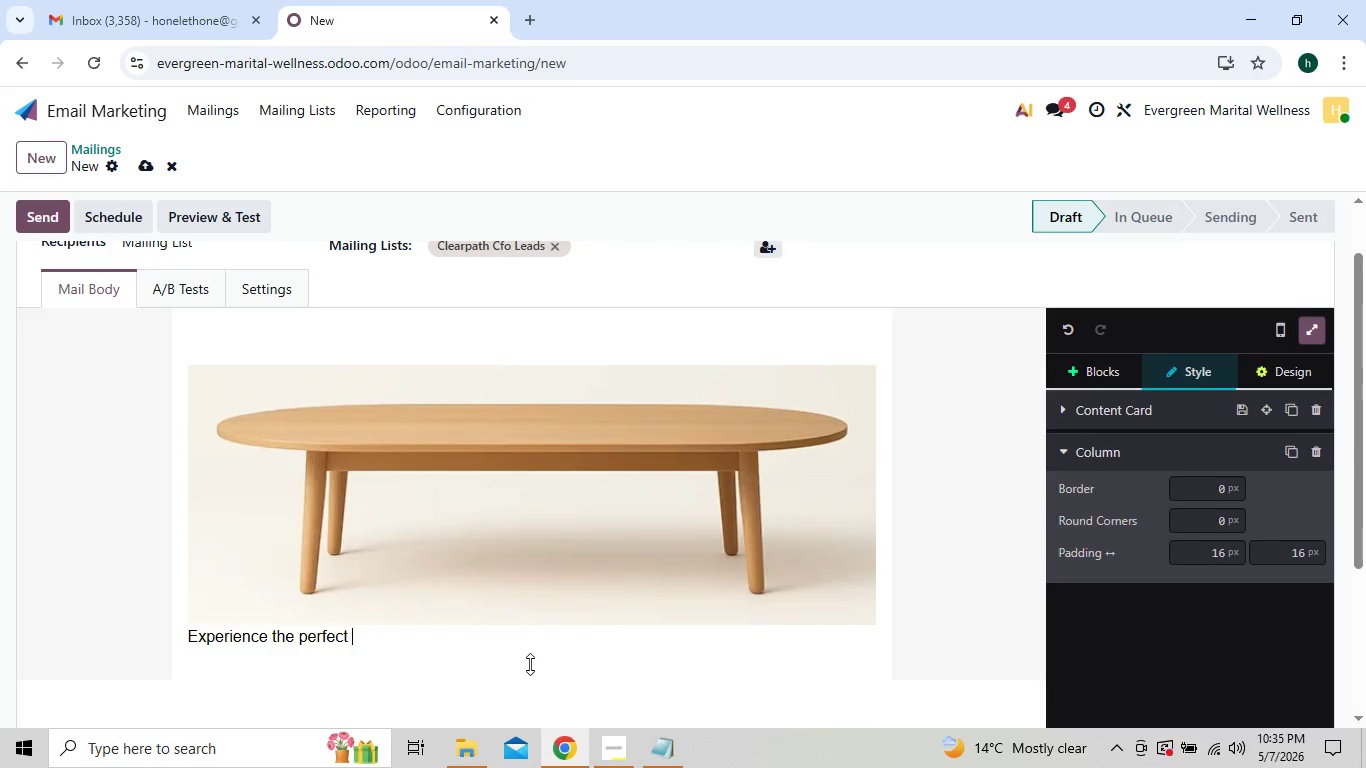 
key(Backspace)
 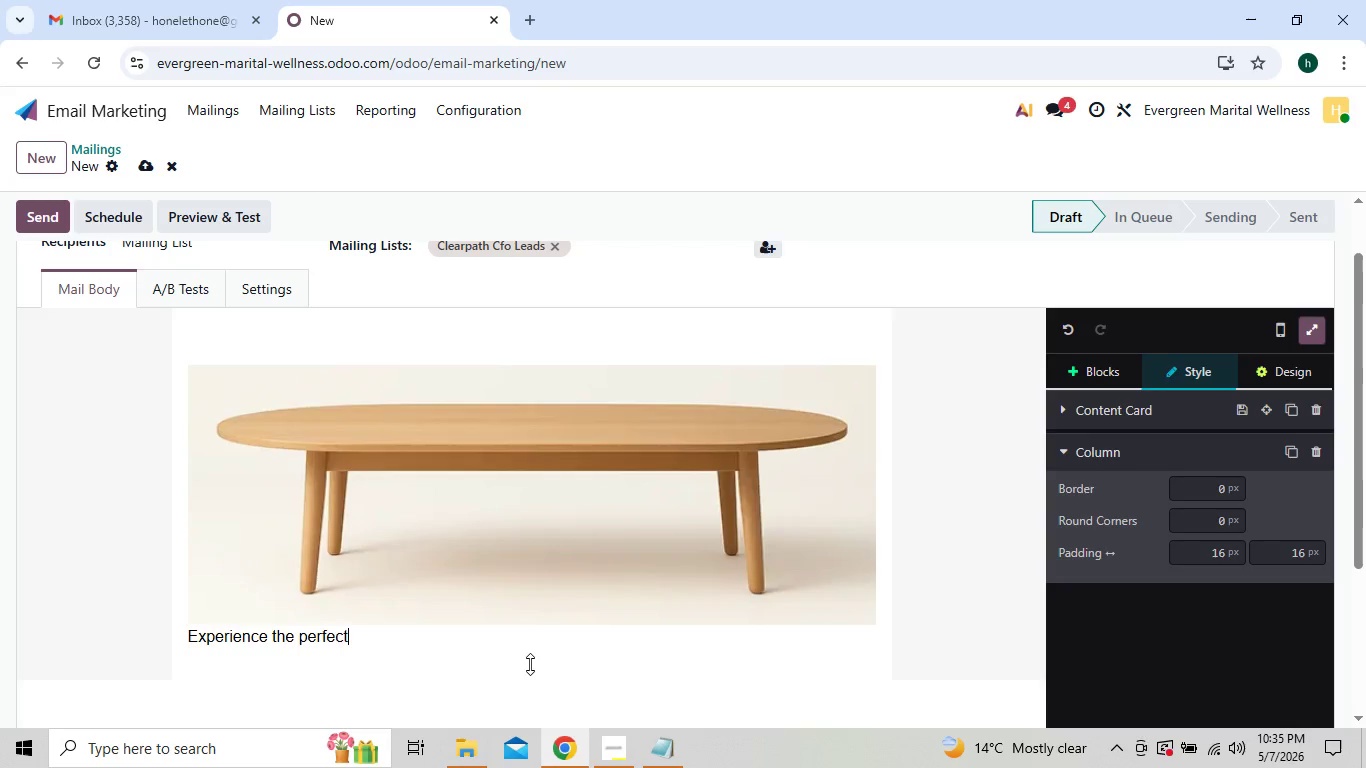 
key(Backspace)
 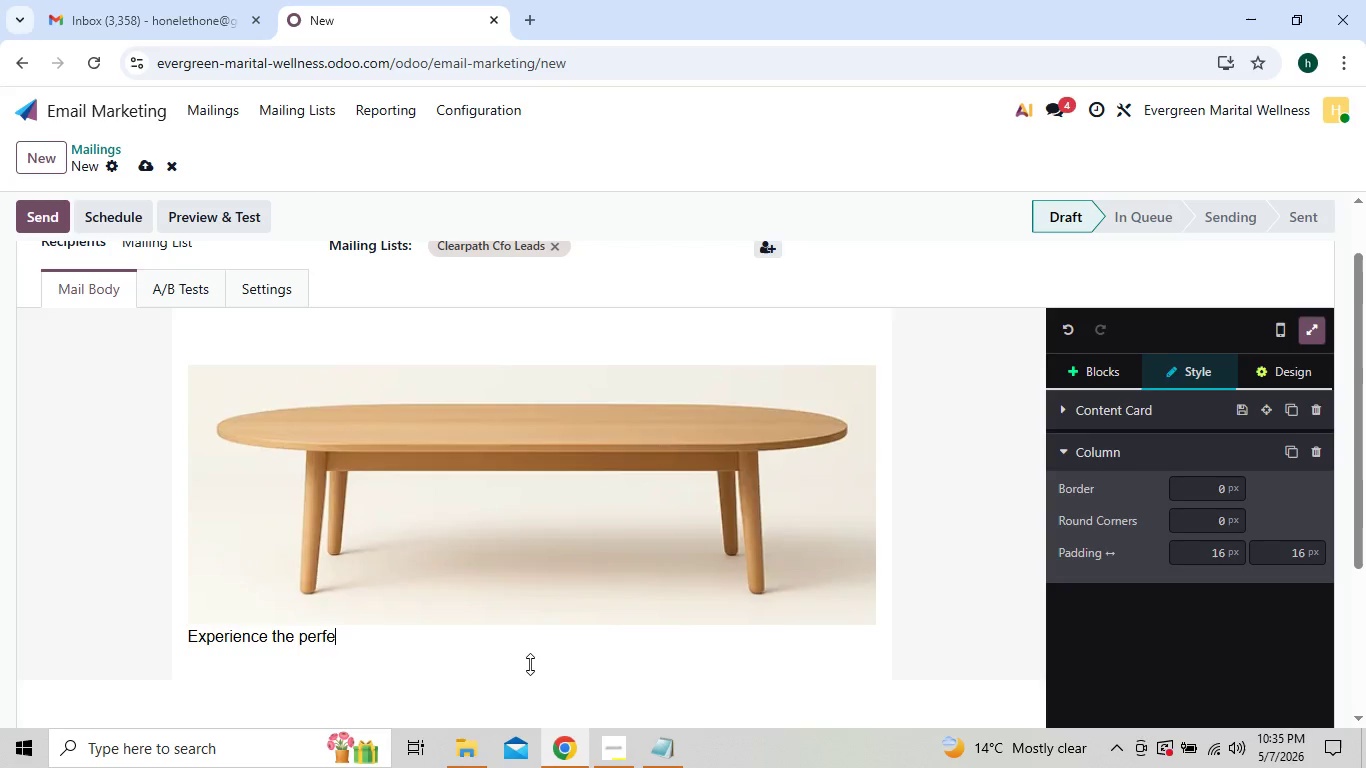 
key(Backspace)
 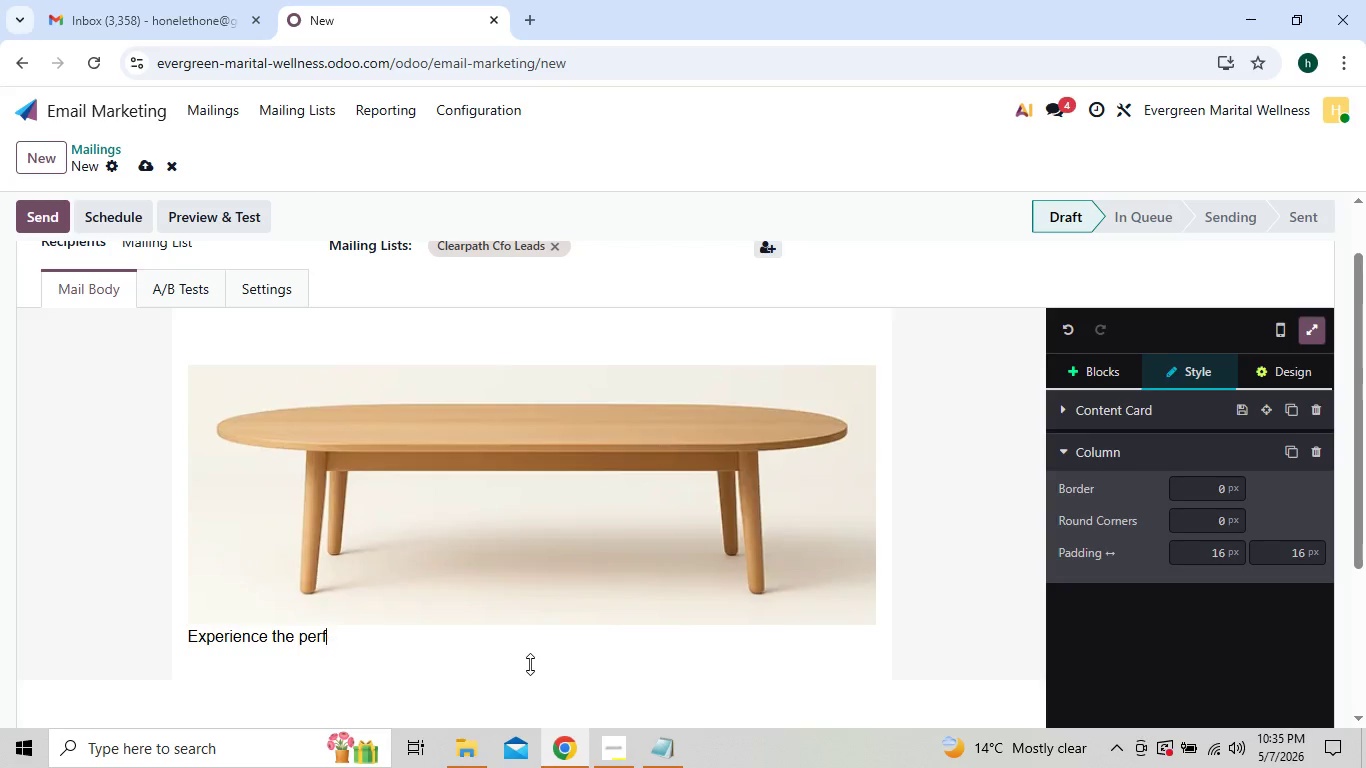 
key(Backspace)
 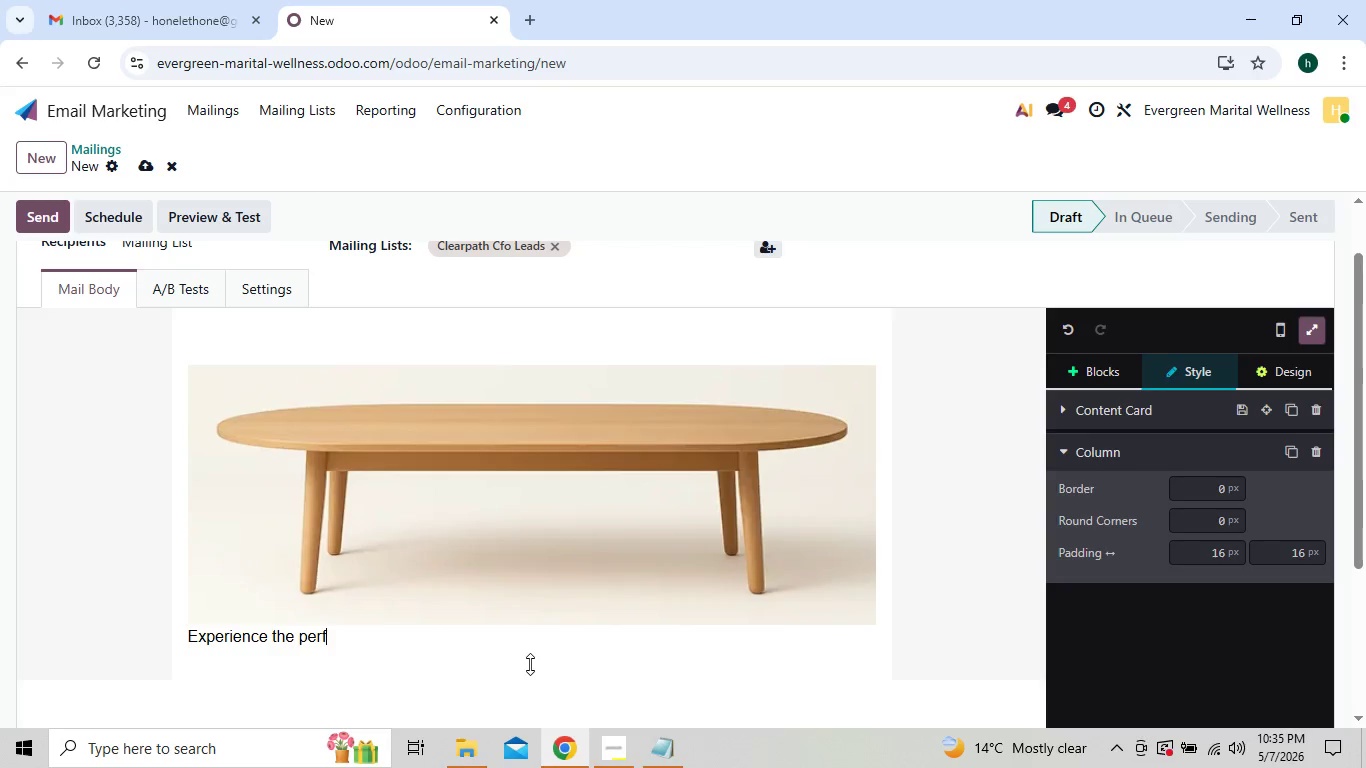 
key(Backspace)
 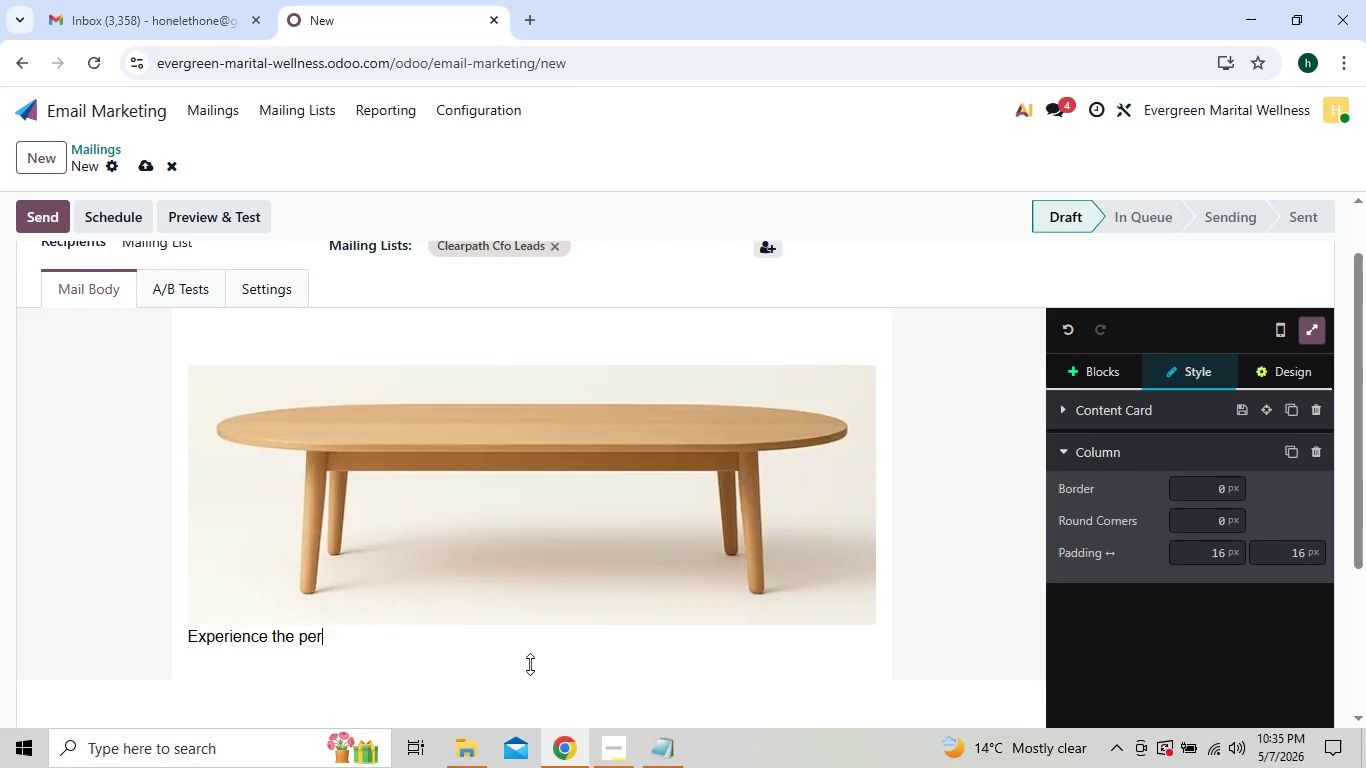 
key(Backspace)
 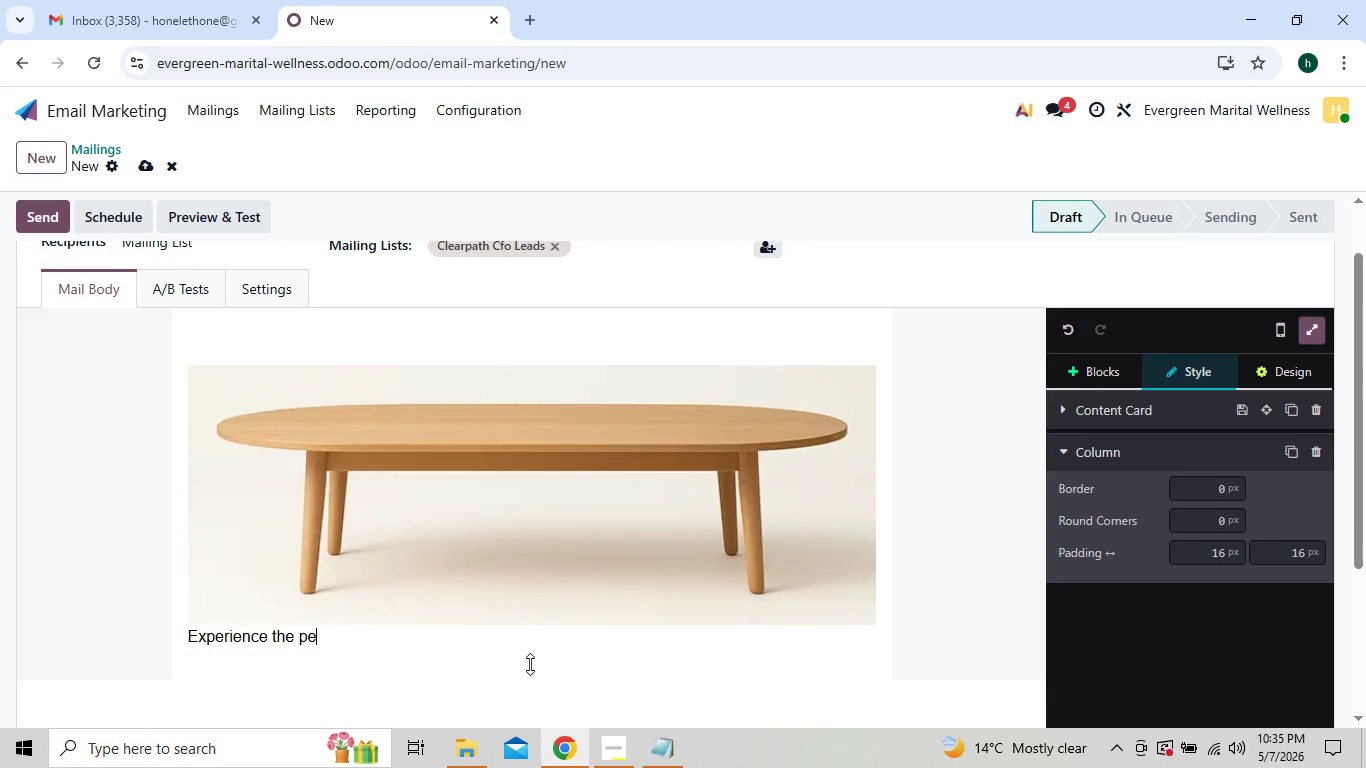 
key(Backspace)
 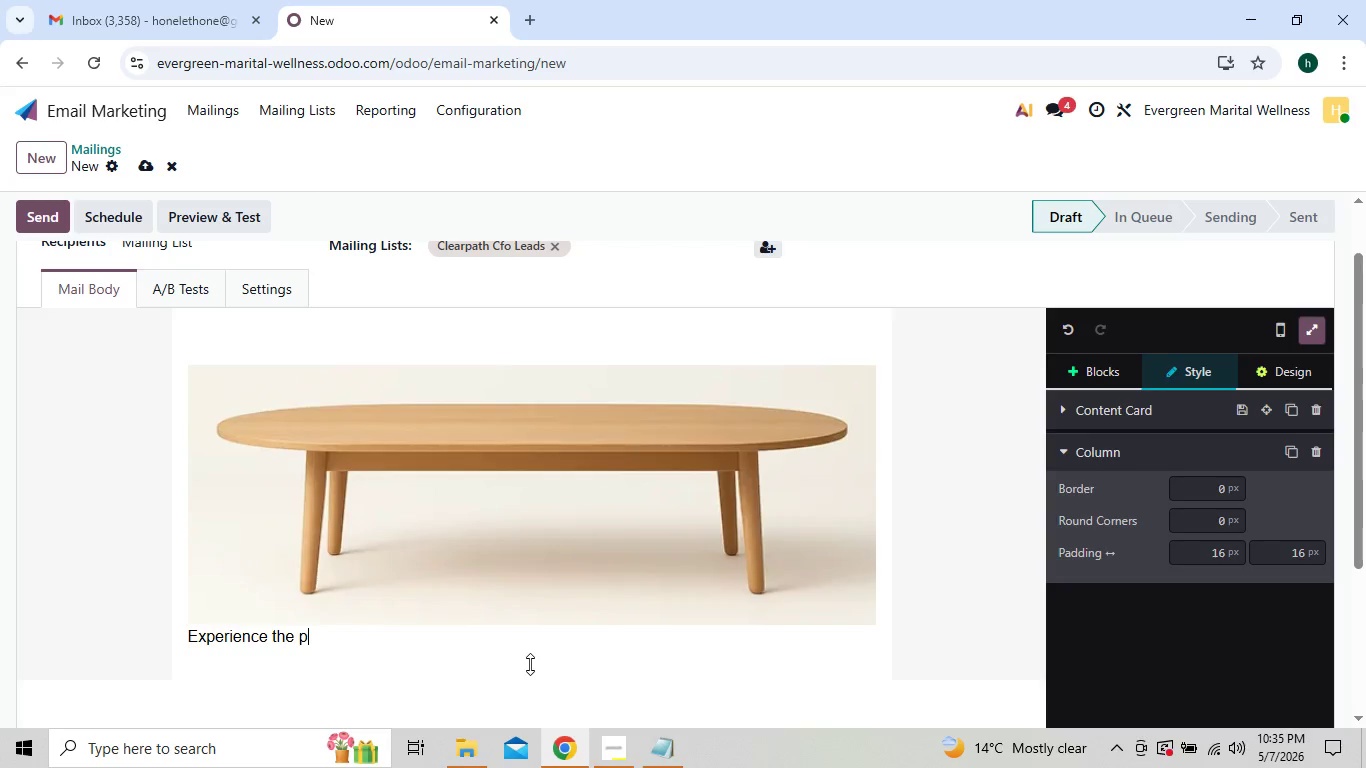 
key(Backspace)
 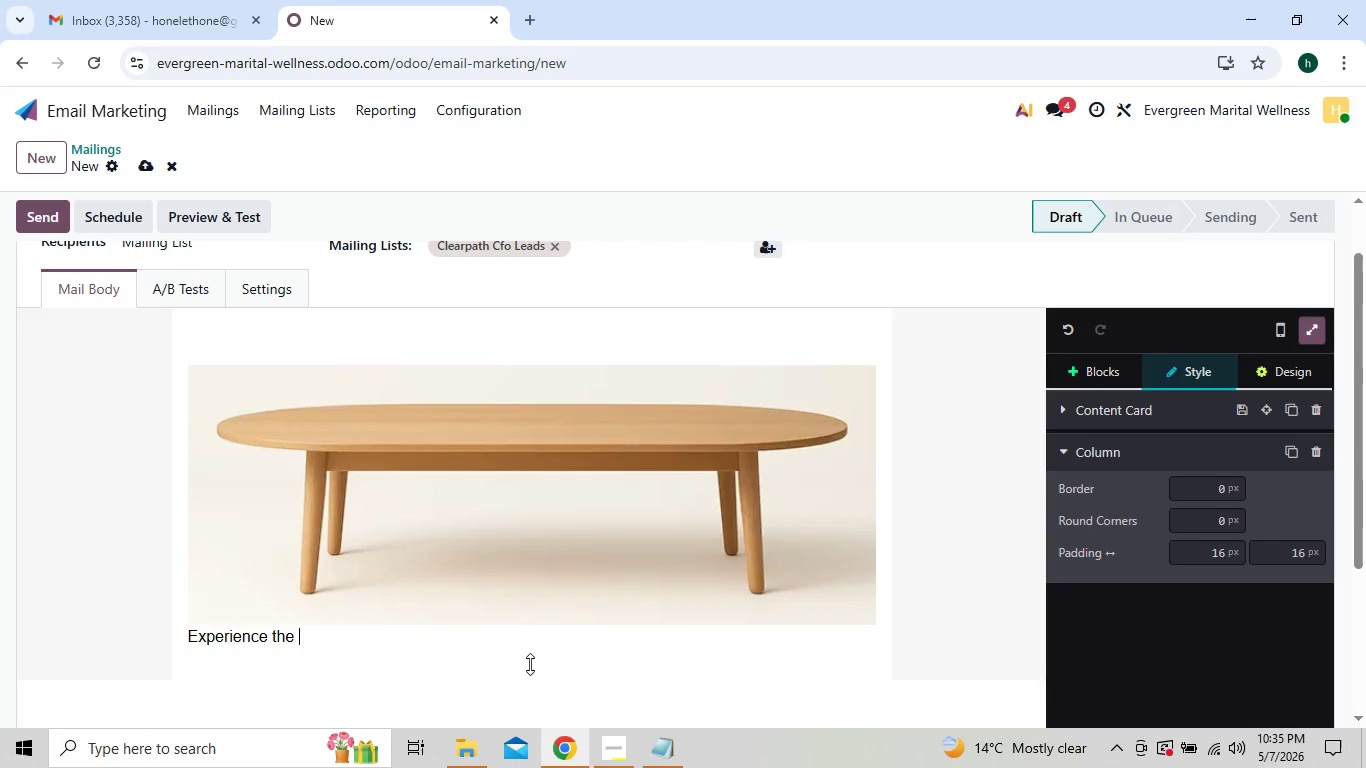 
key(Backspace)
 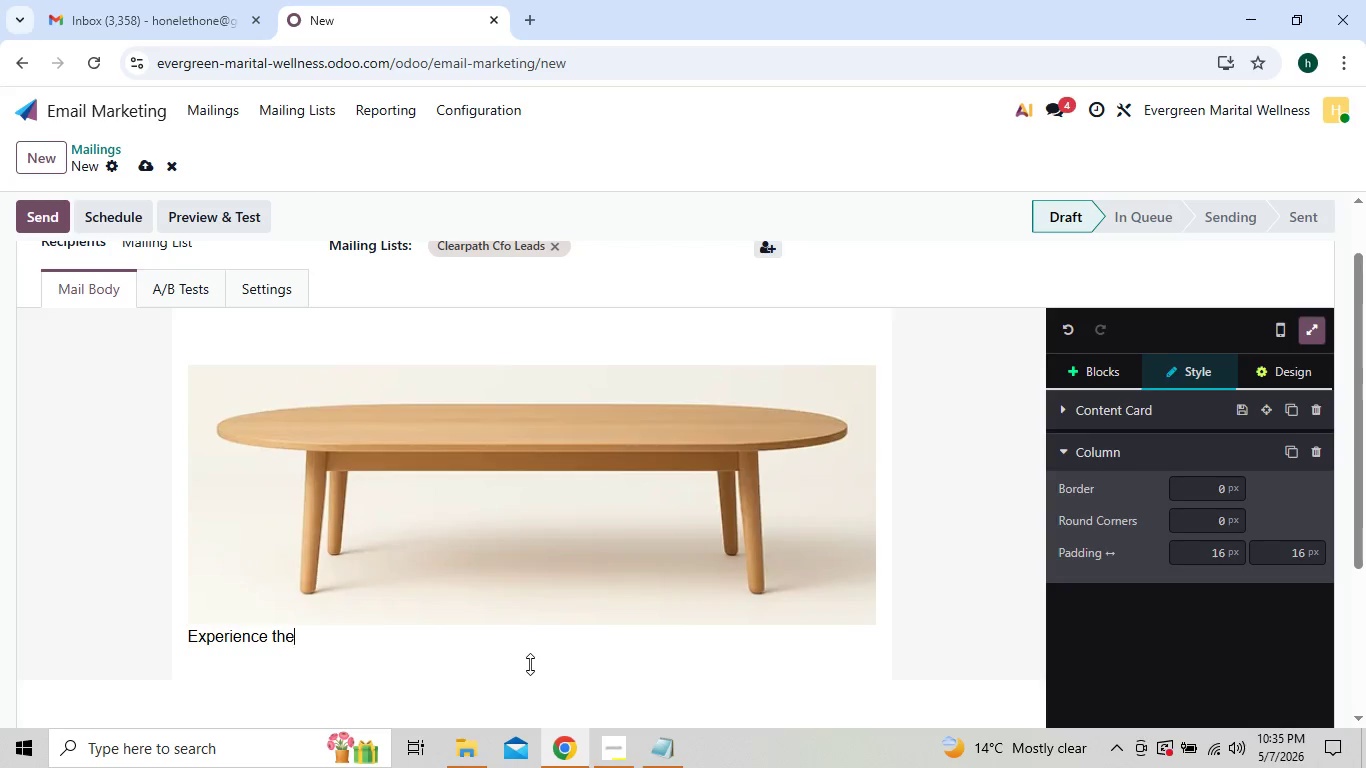 
key(Backspace)
 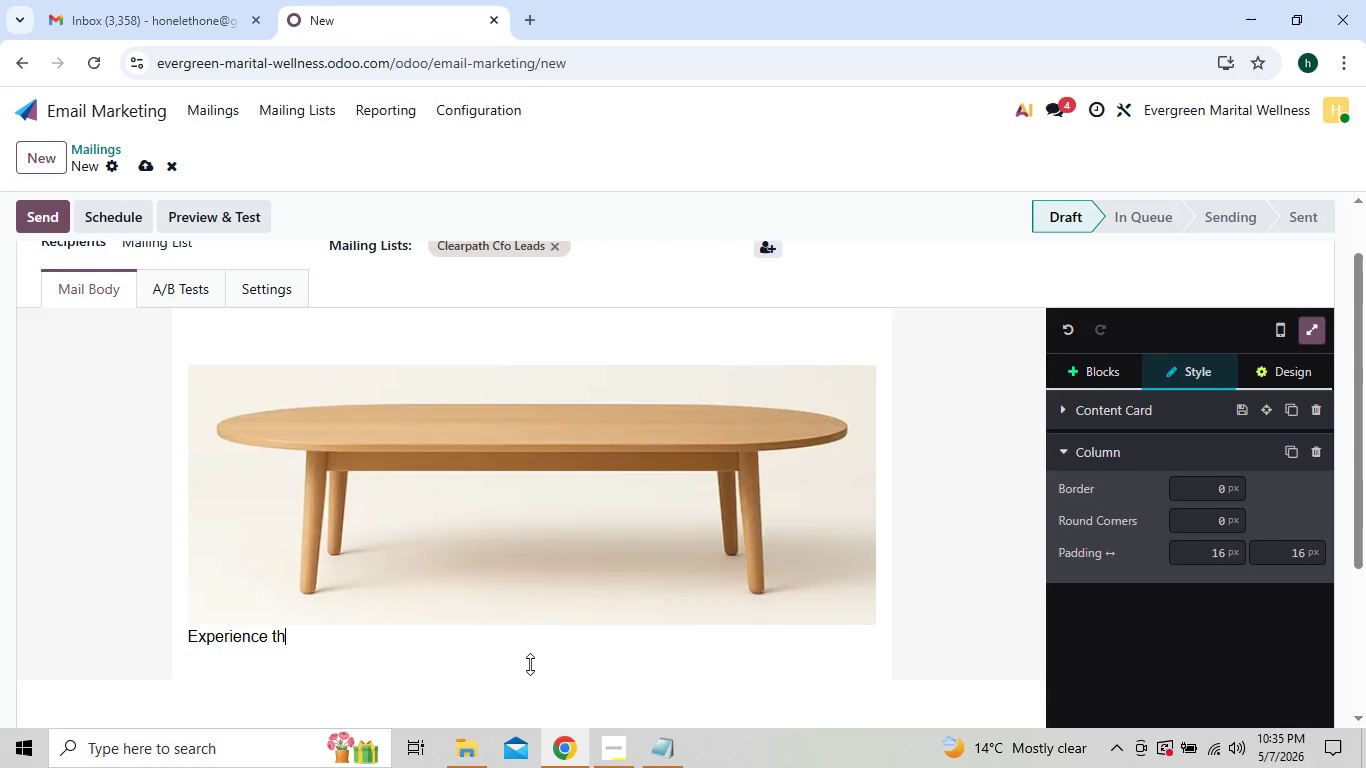 
key(Backspace)
 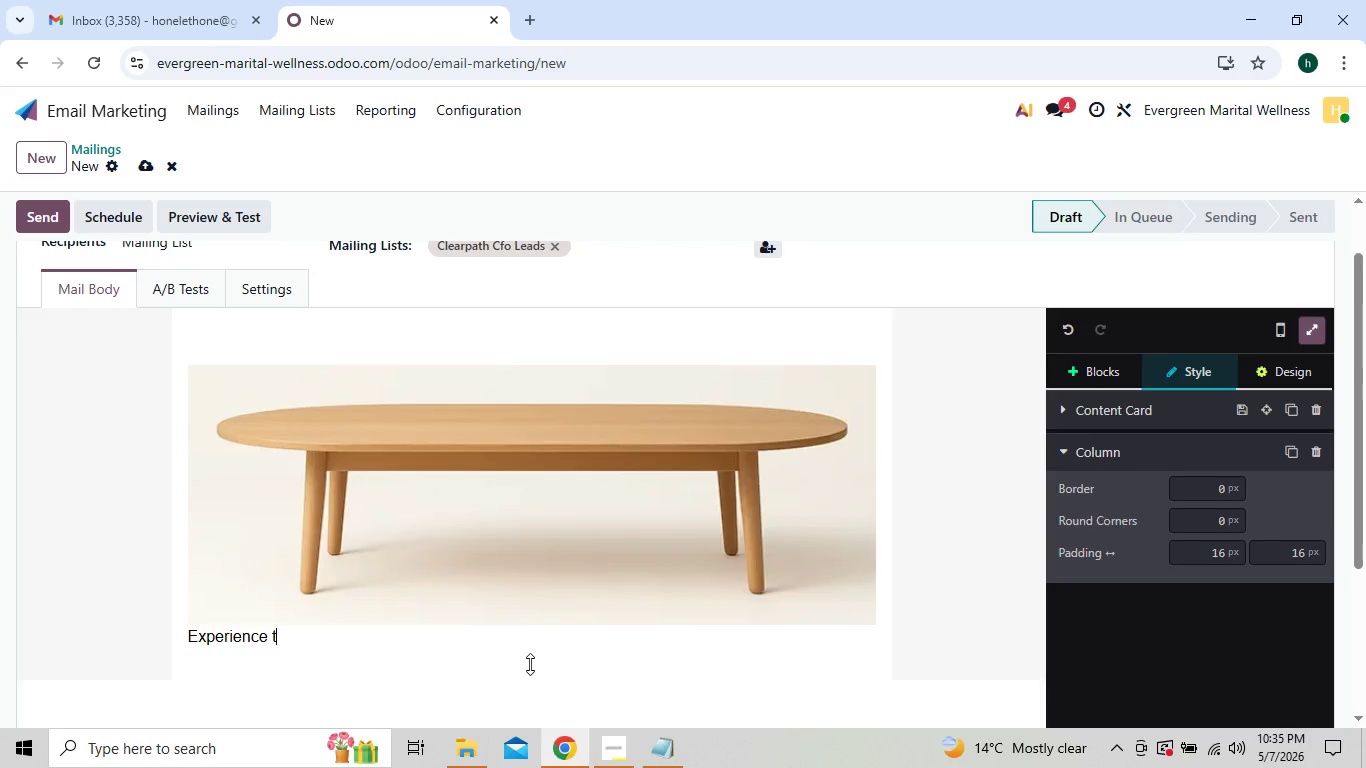 
key(Backspace)
 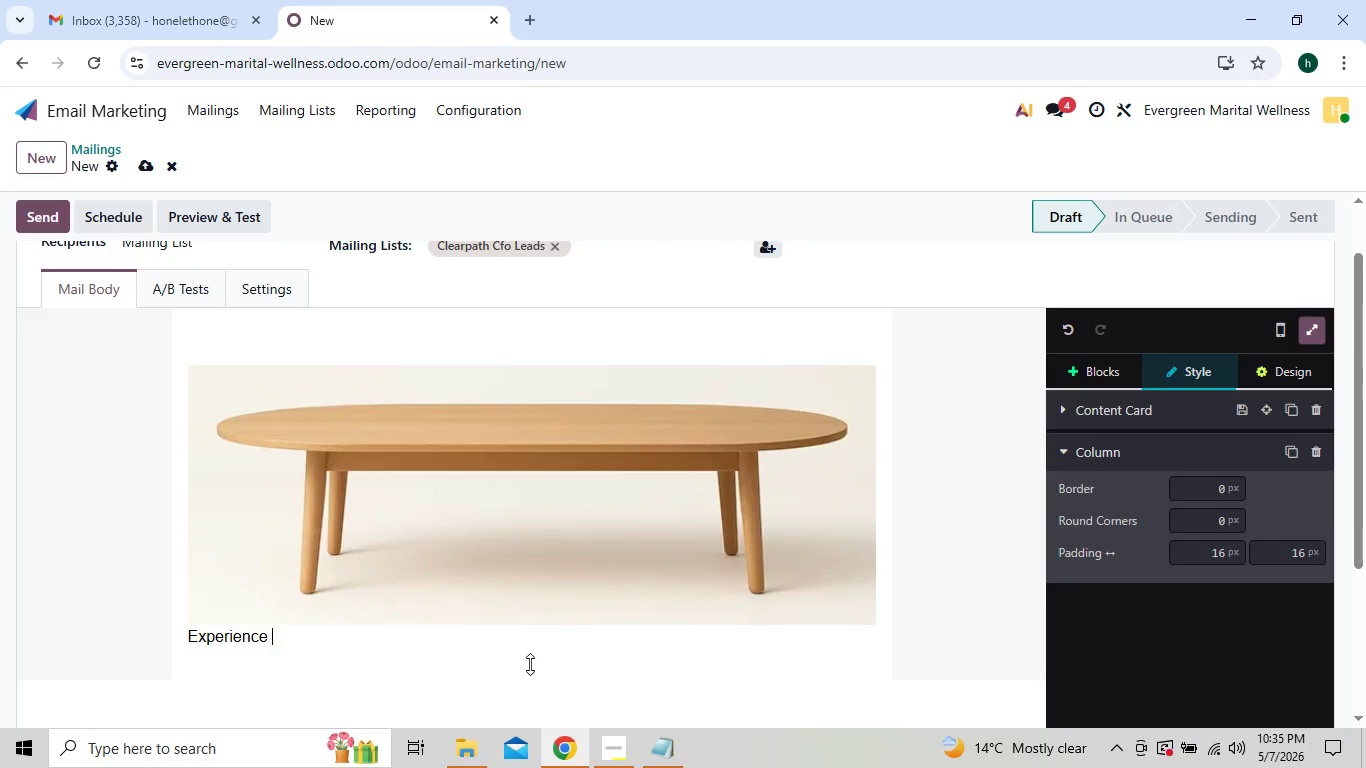 
key(Backspace)
 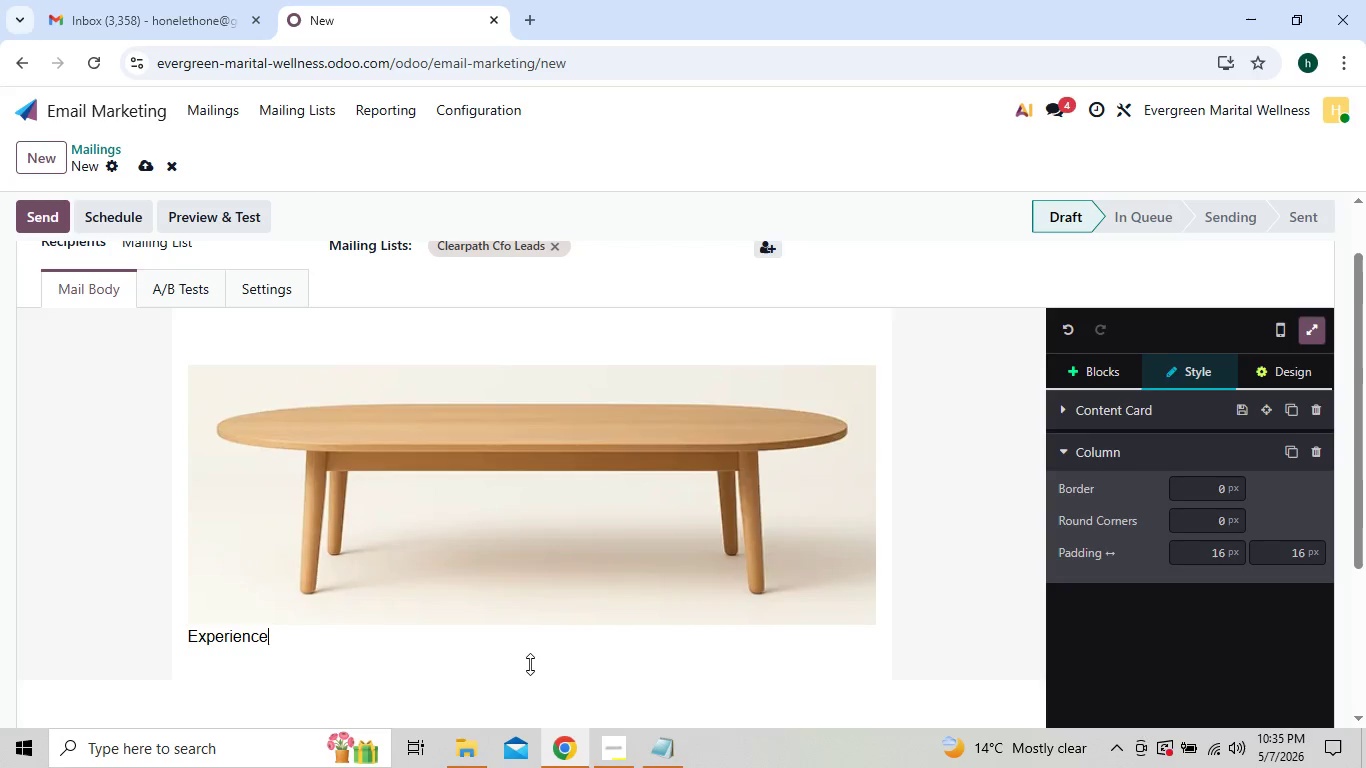 
key(Backspace)
 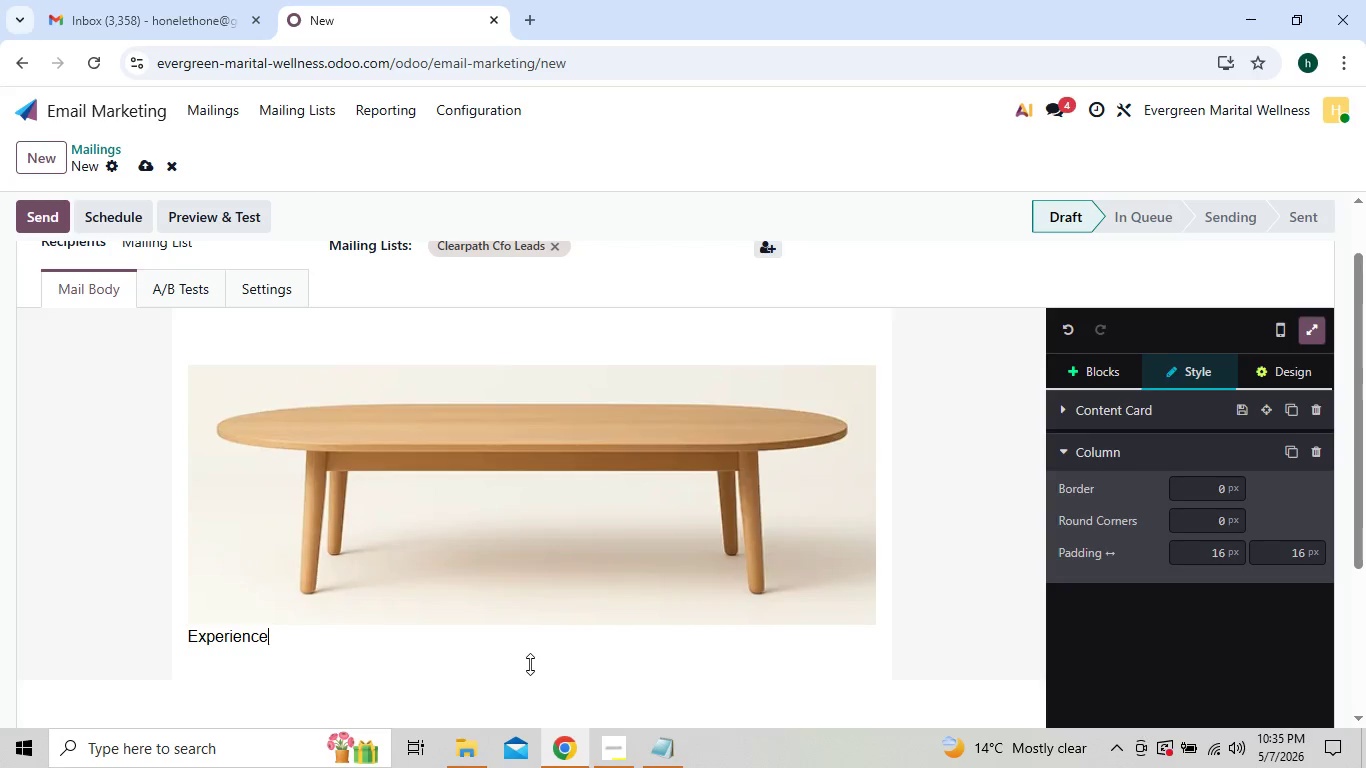 
key(Backspace)
 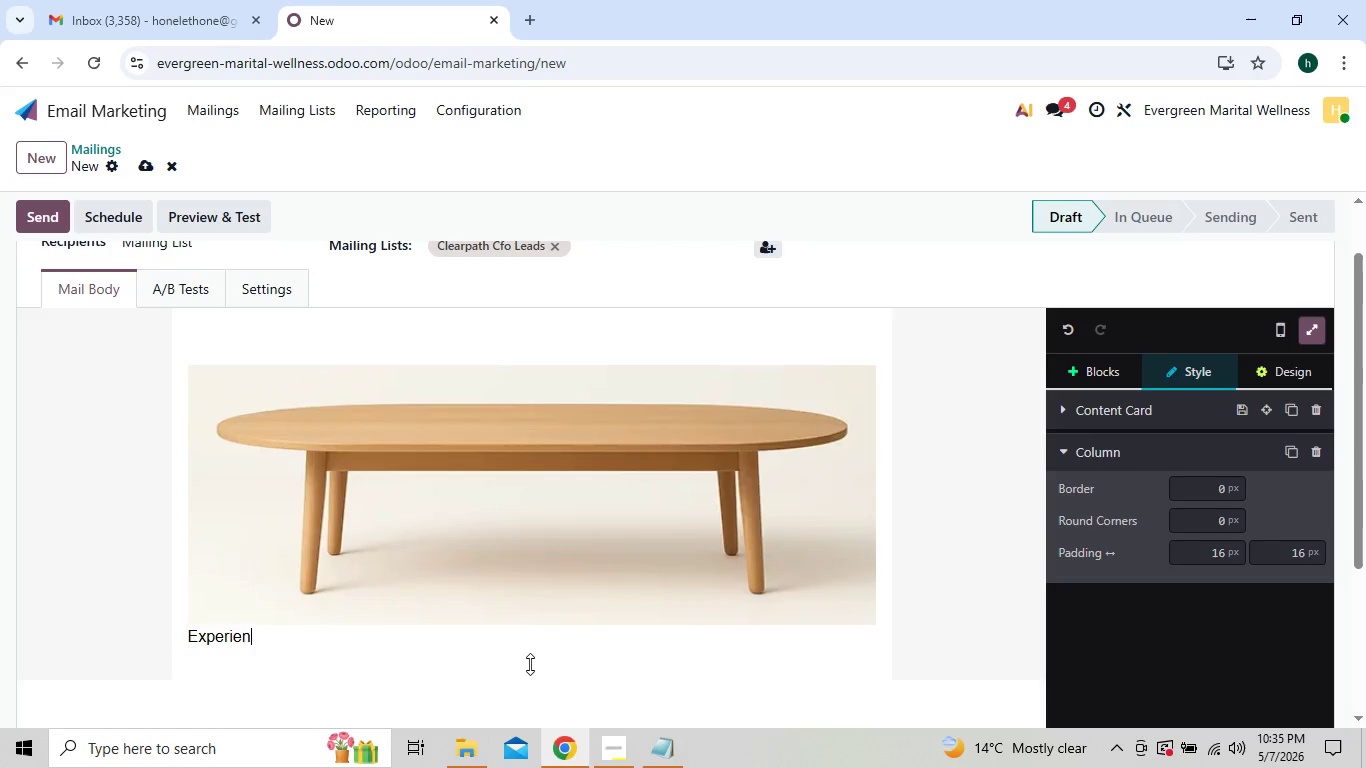 
key(Backspace)
 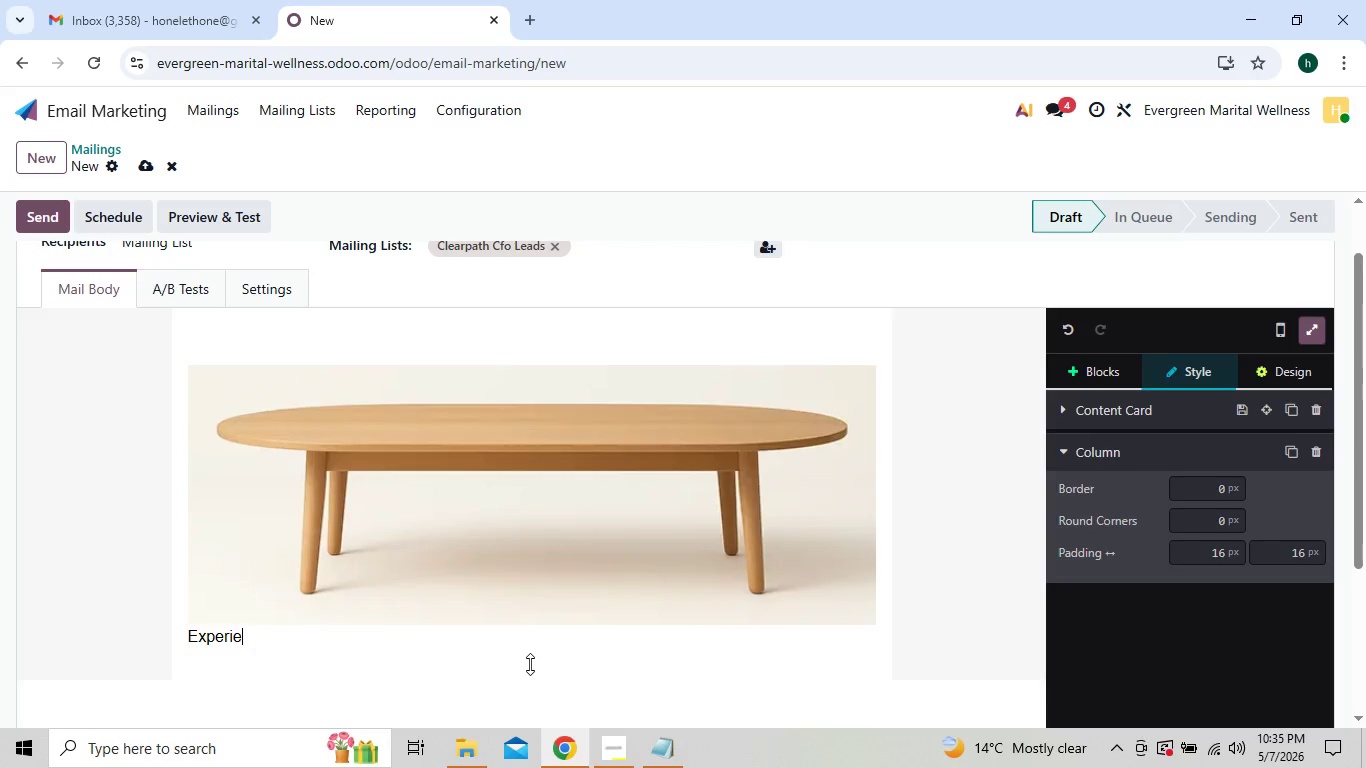 
key(Backspace)
 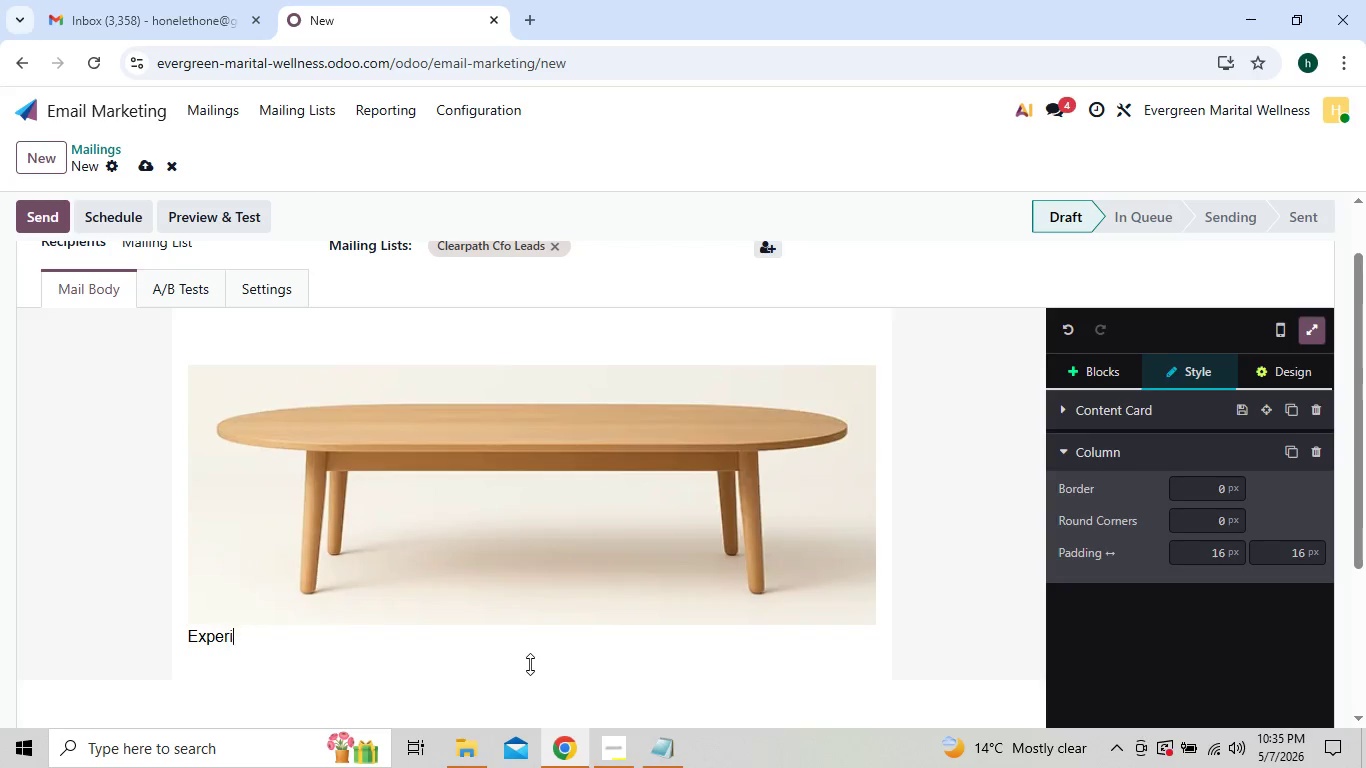 
key(Backspace)
 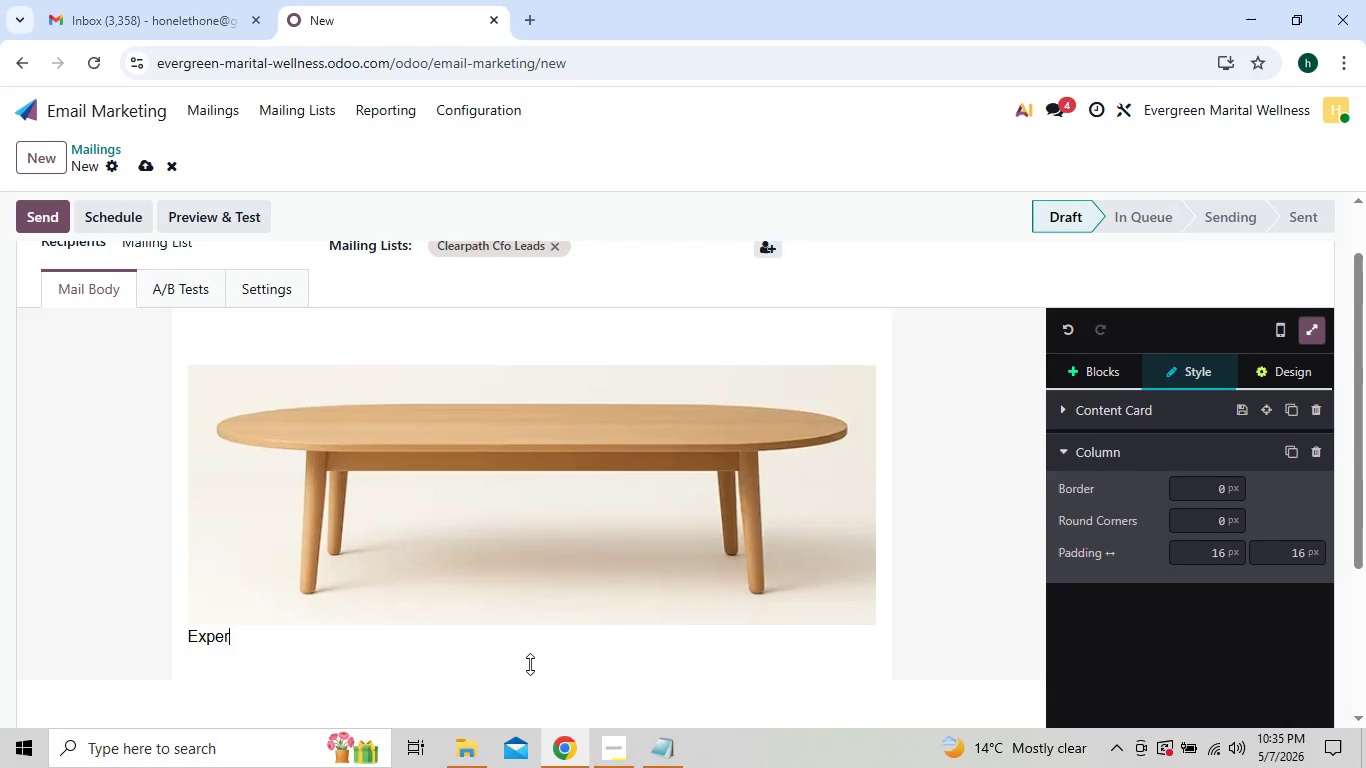 
key(Backspace)
 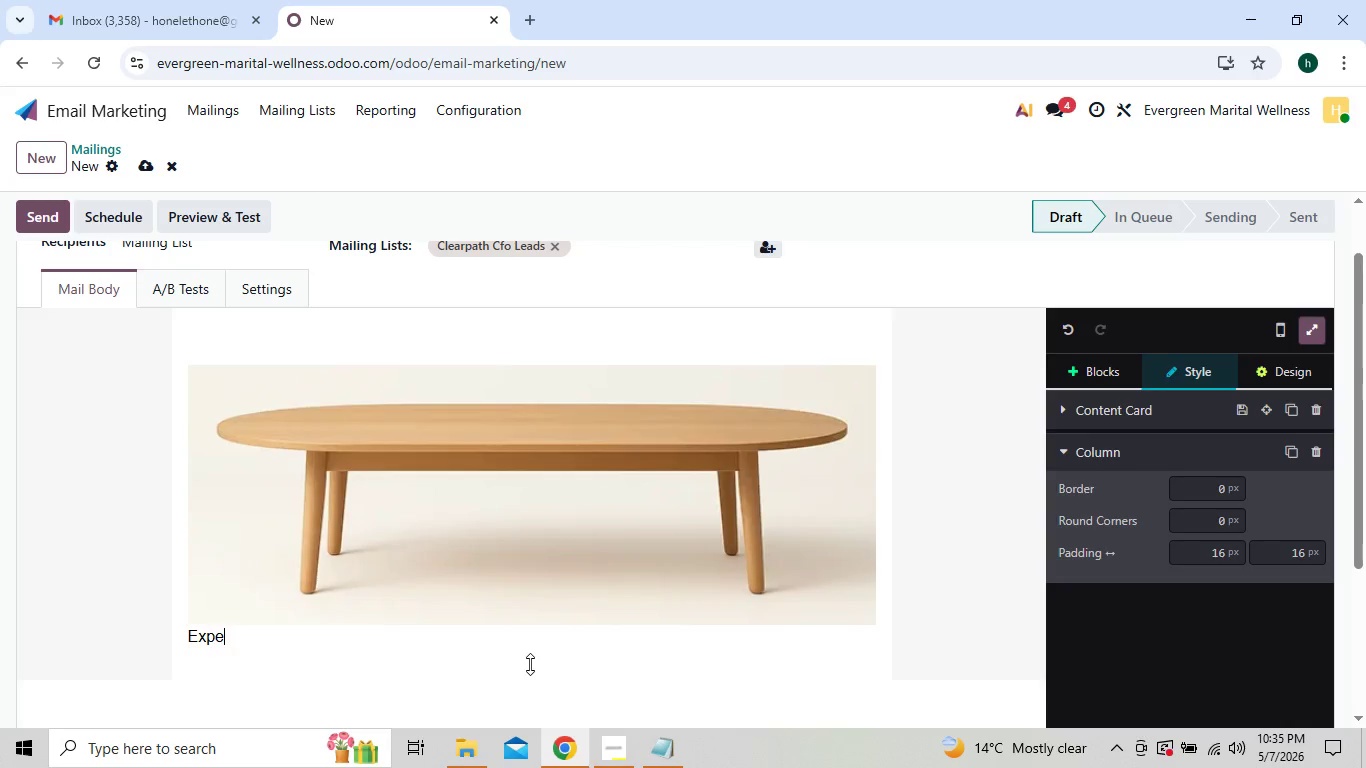 
key(Backspace)
 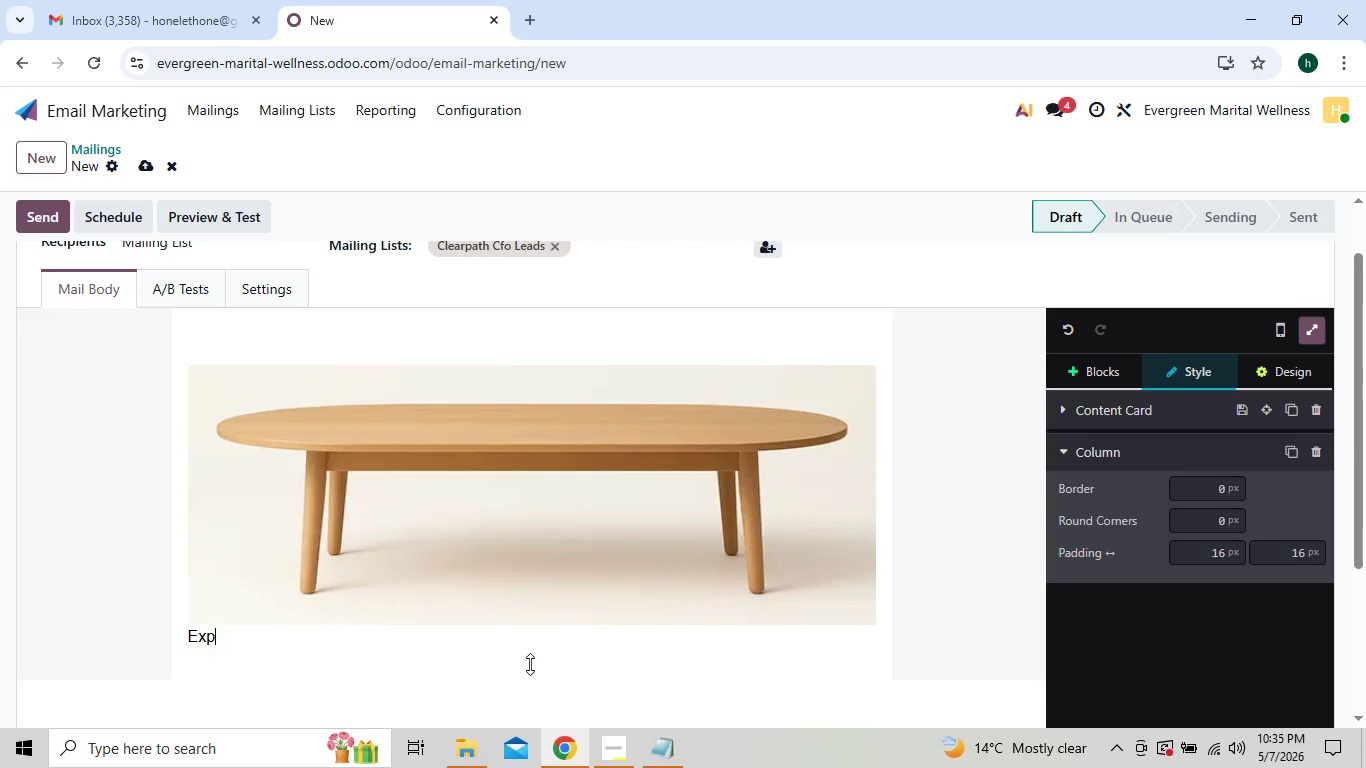 
key(Backspace)
 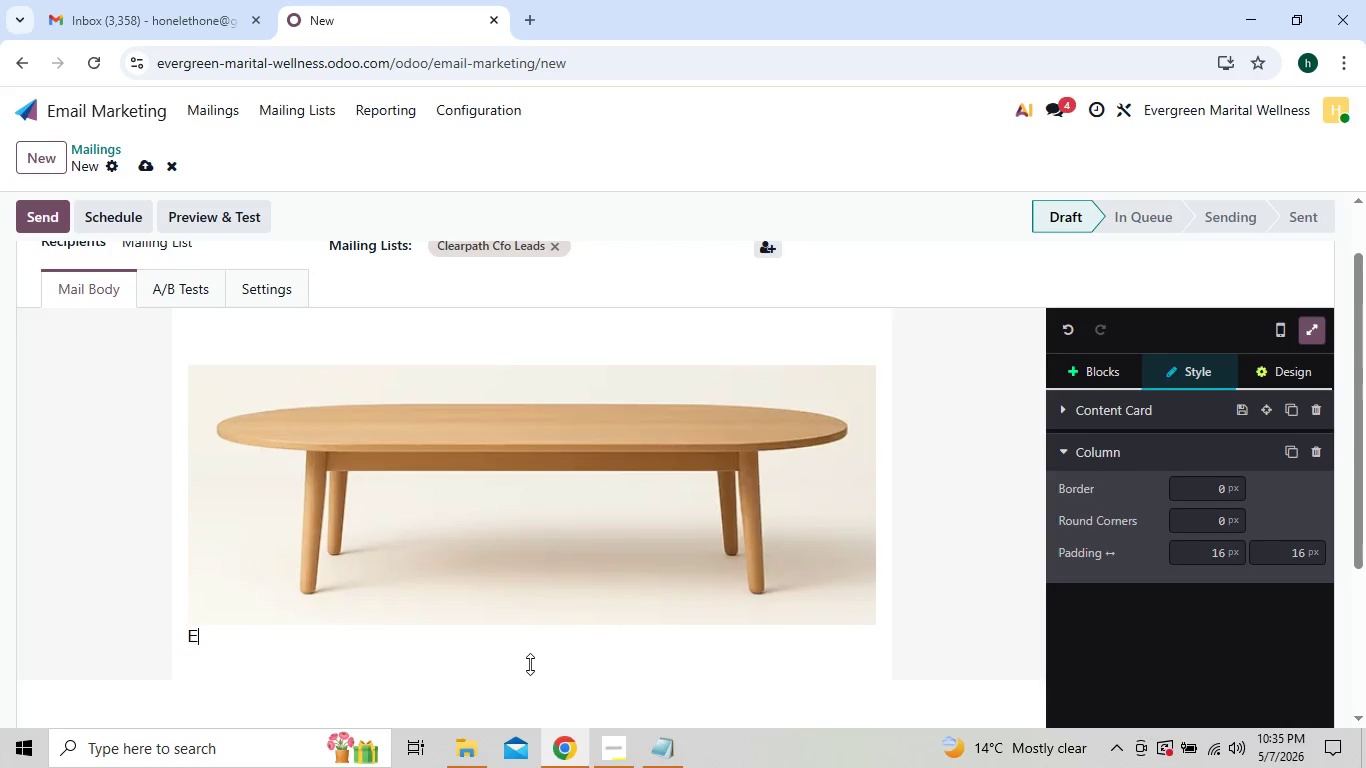 
key(Backspace)
 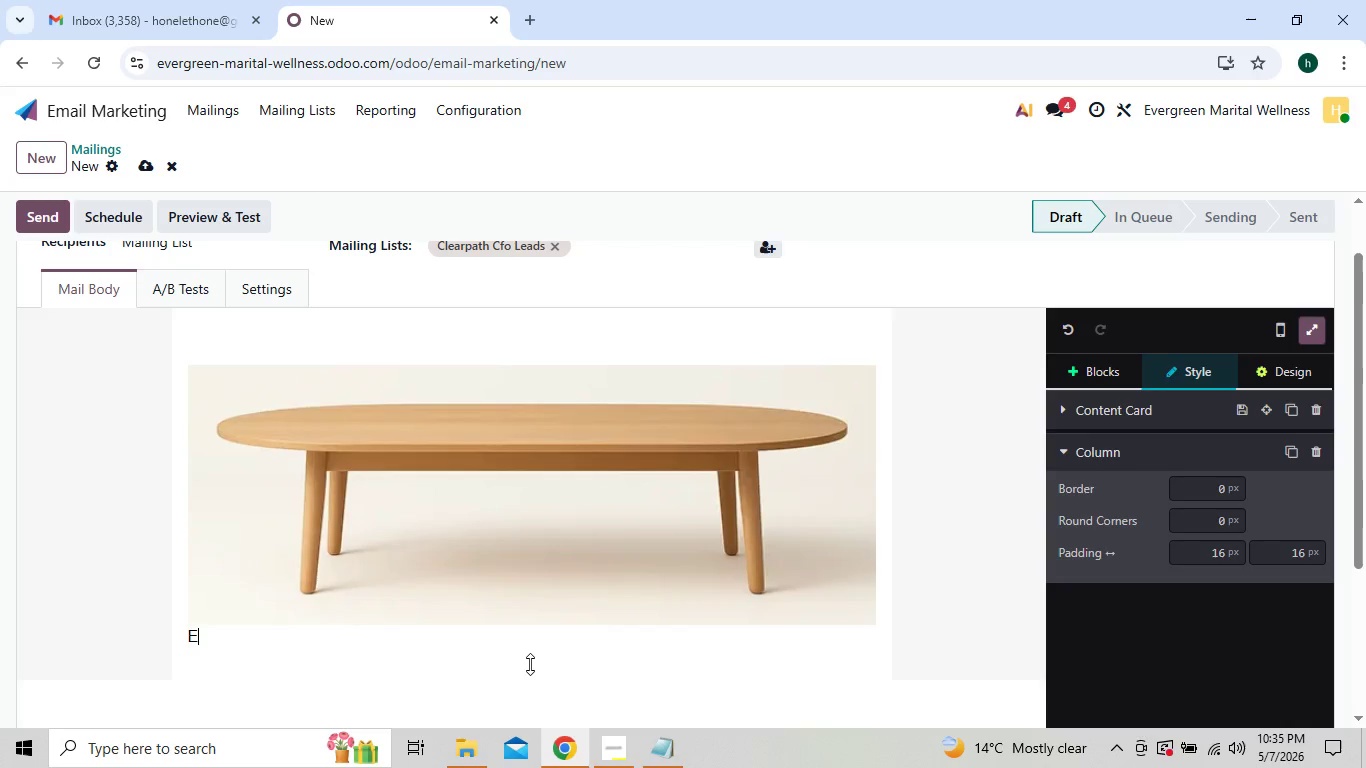 
key(Backspace)
 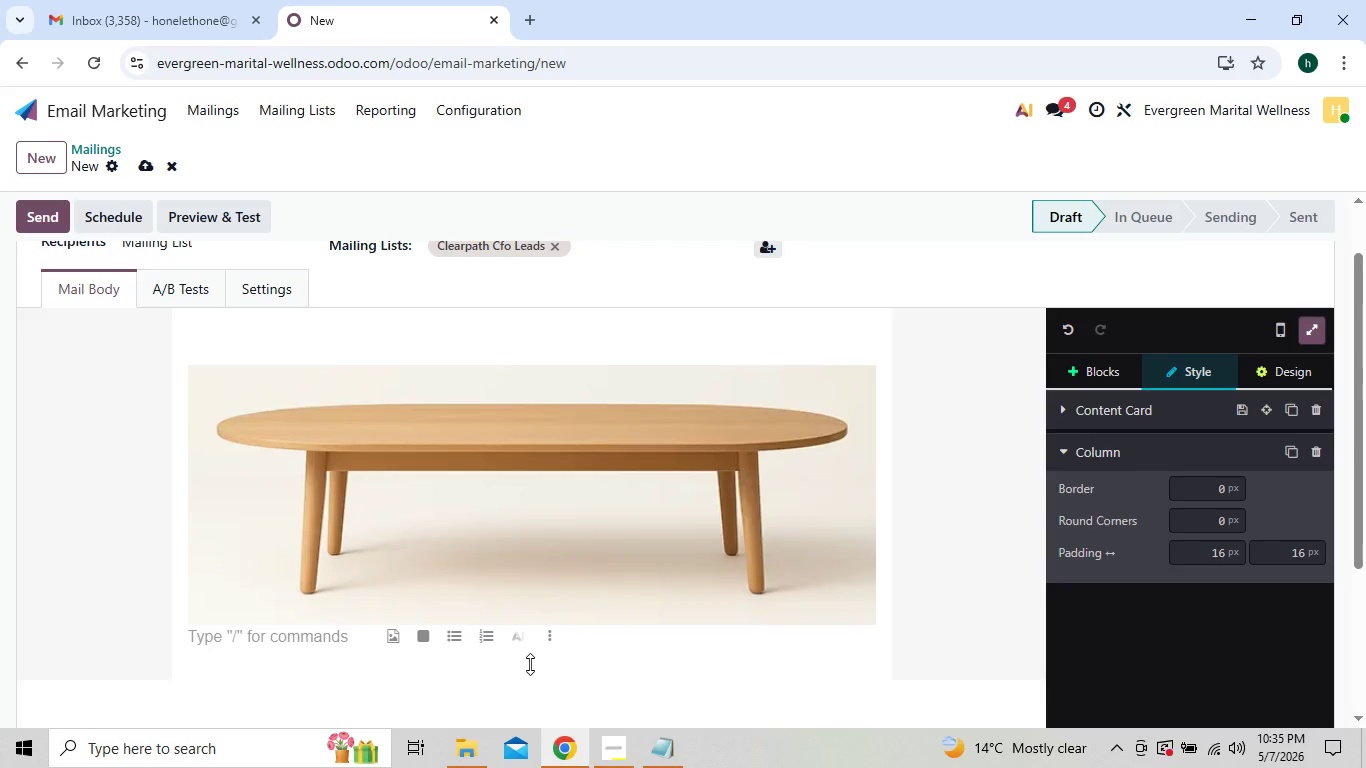 
key(Shift+ShiftRight)
 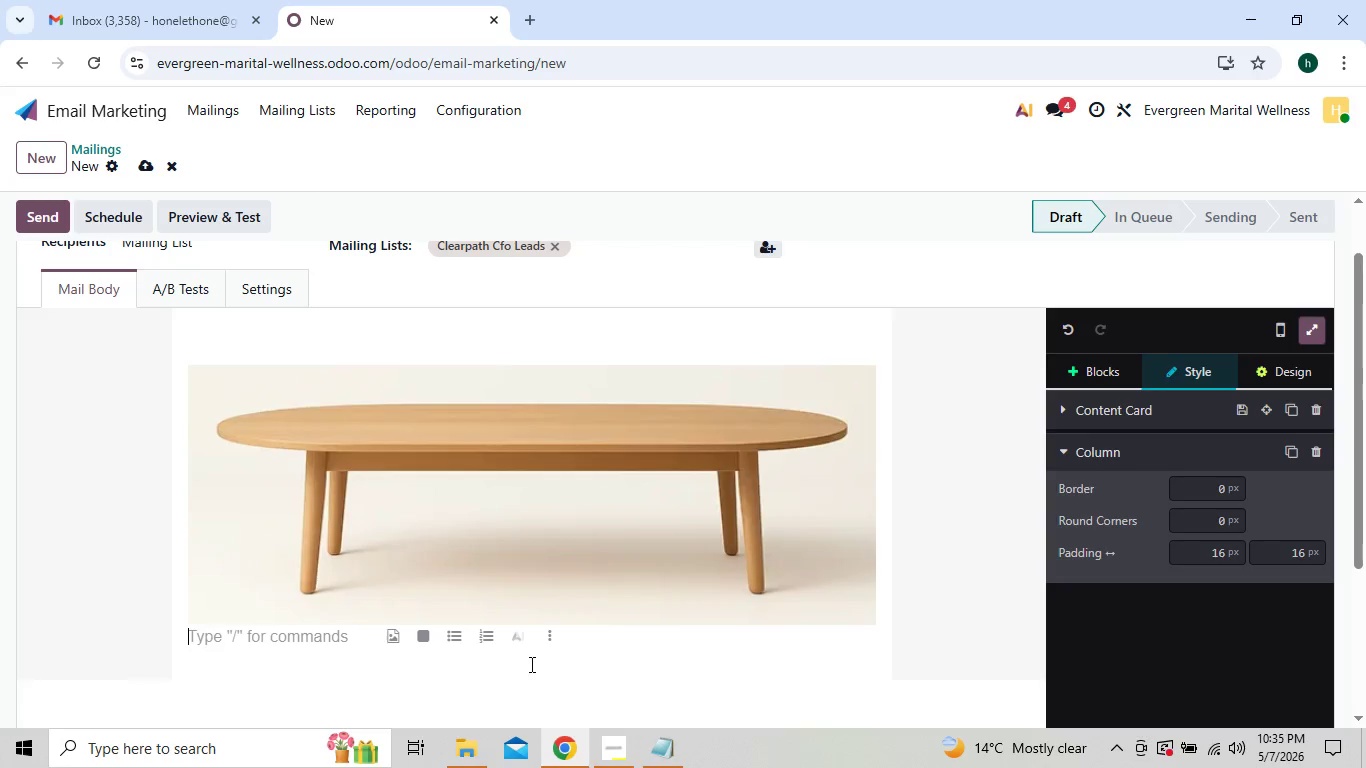 
key(Shift+Enter)
 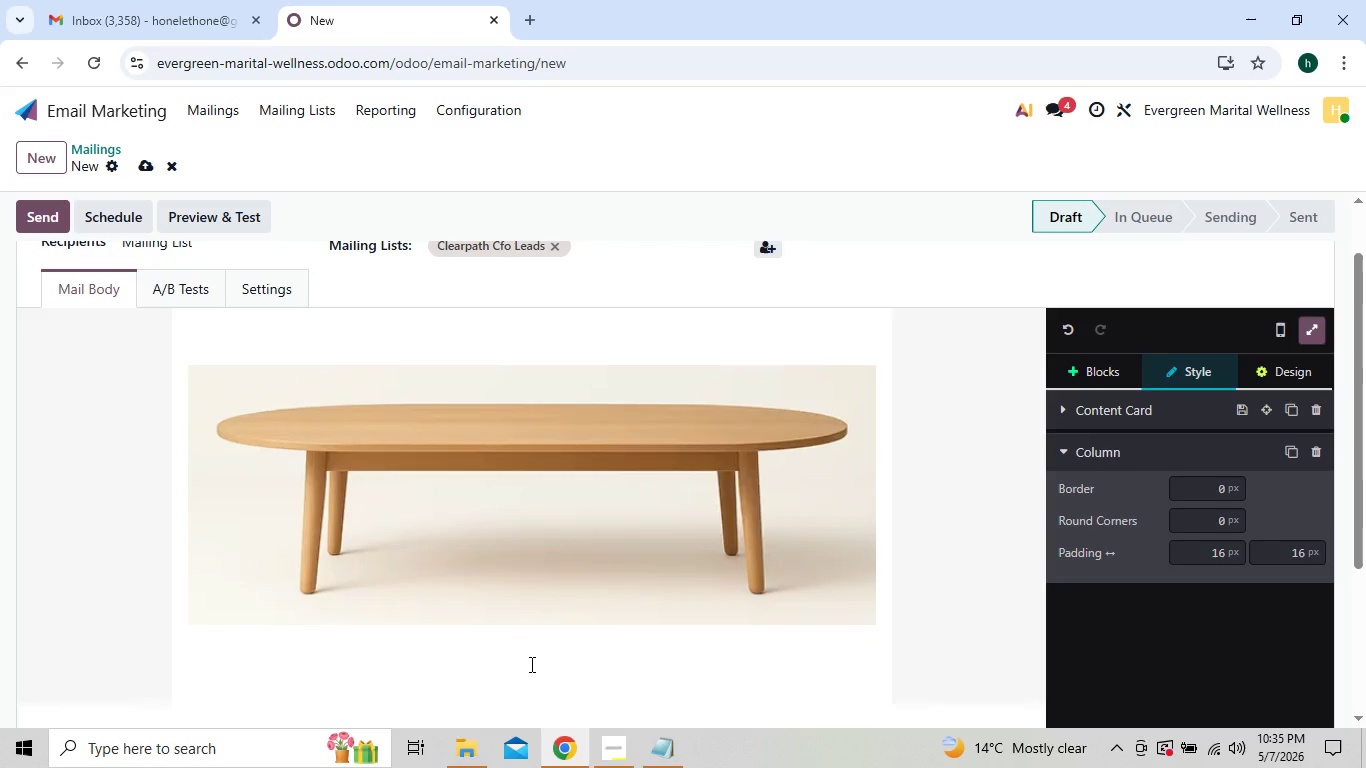 
type(dea)
key(Backspace)
key(Backspace)
key(Backspace)
type(Dear {{object.name}},)
 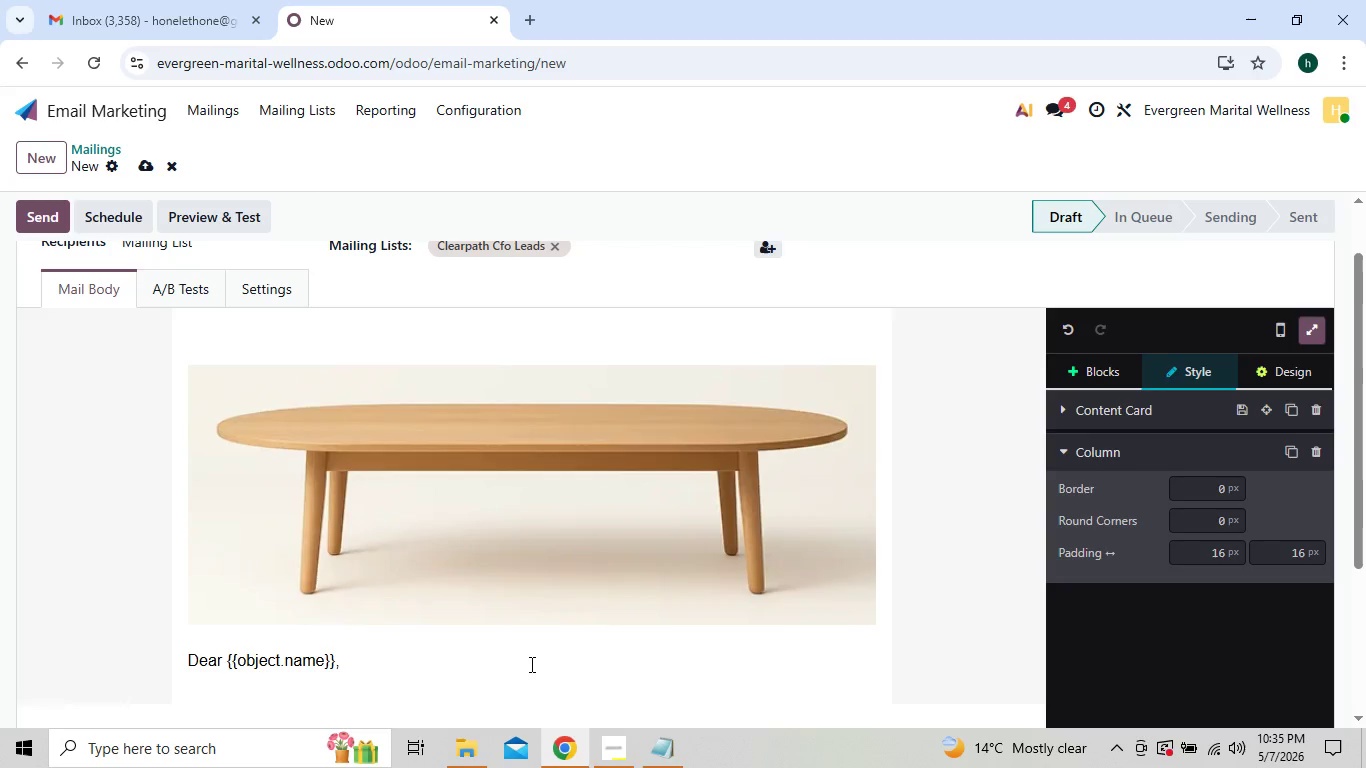 
key(Enter)
 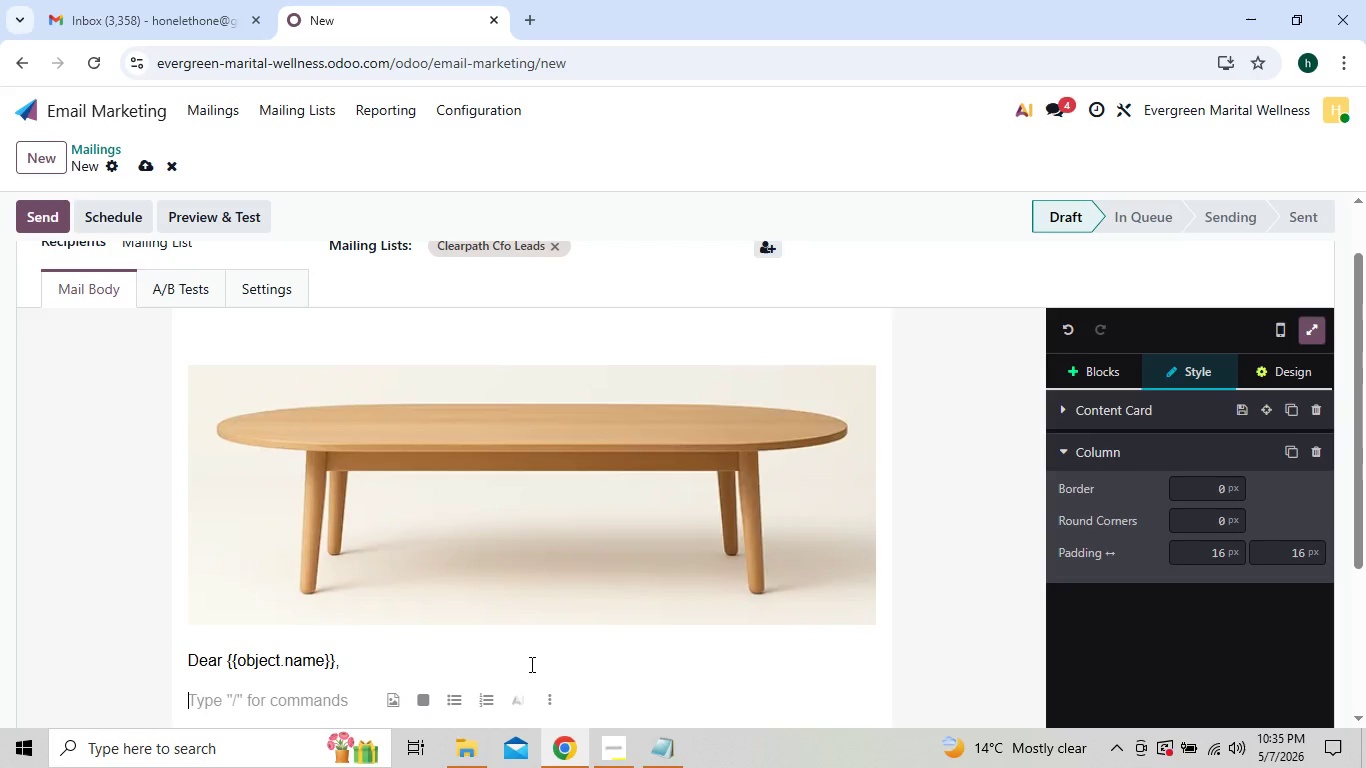 
type(r)
key(Backspace)
type(Runningg a successful creative)
 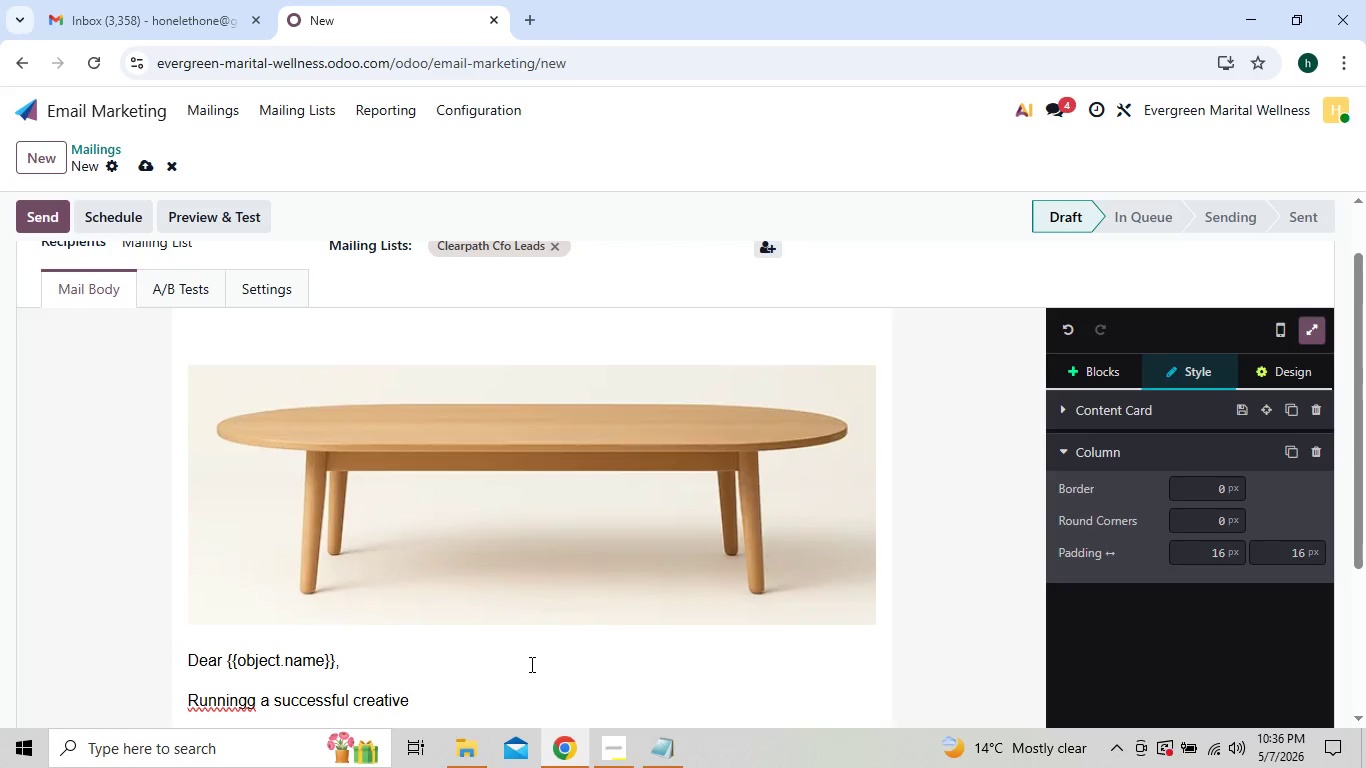 
wait(5.19)
 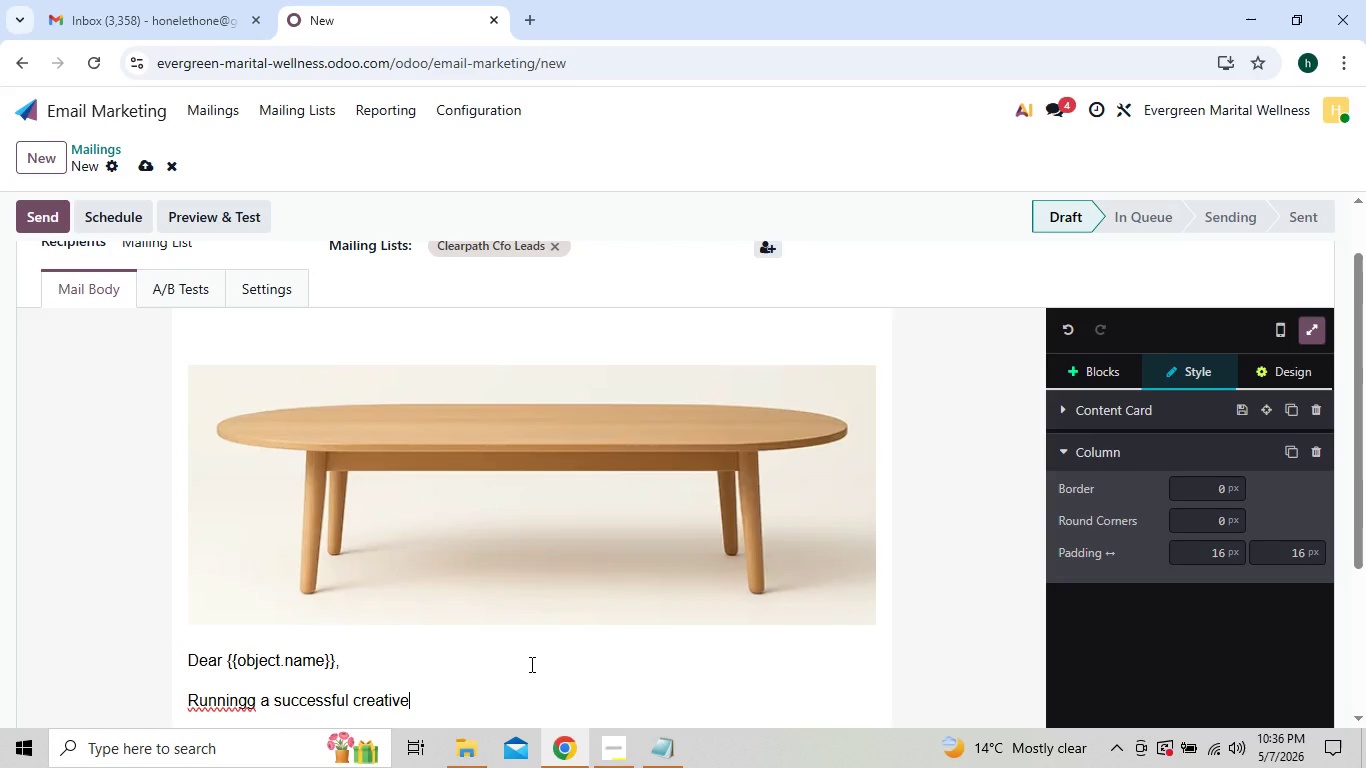 
type( agency i )
key(Backspace)
type(s)
 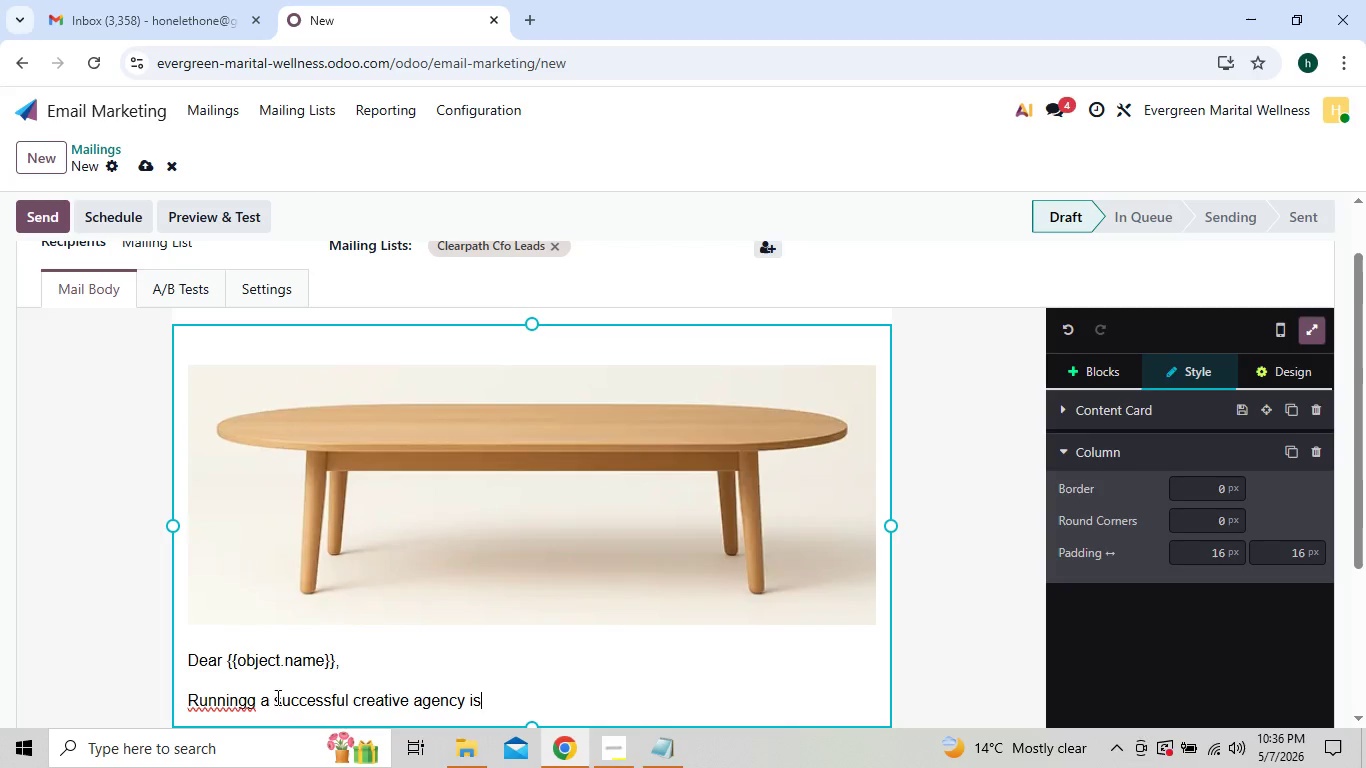 
left_click([262, 699])
 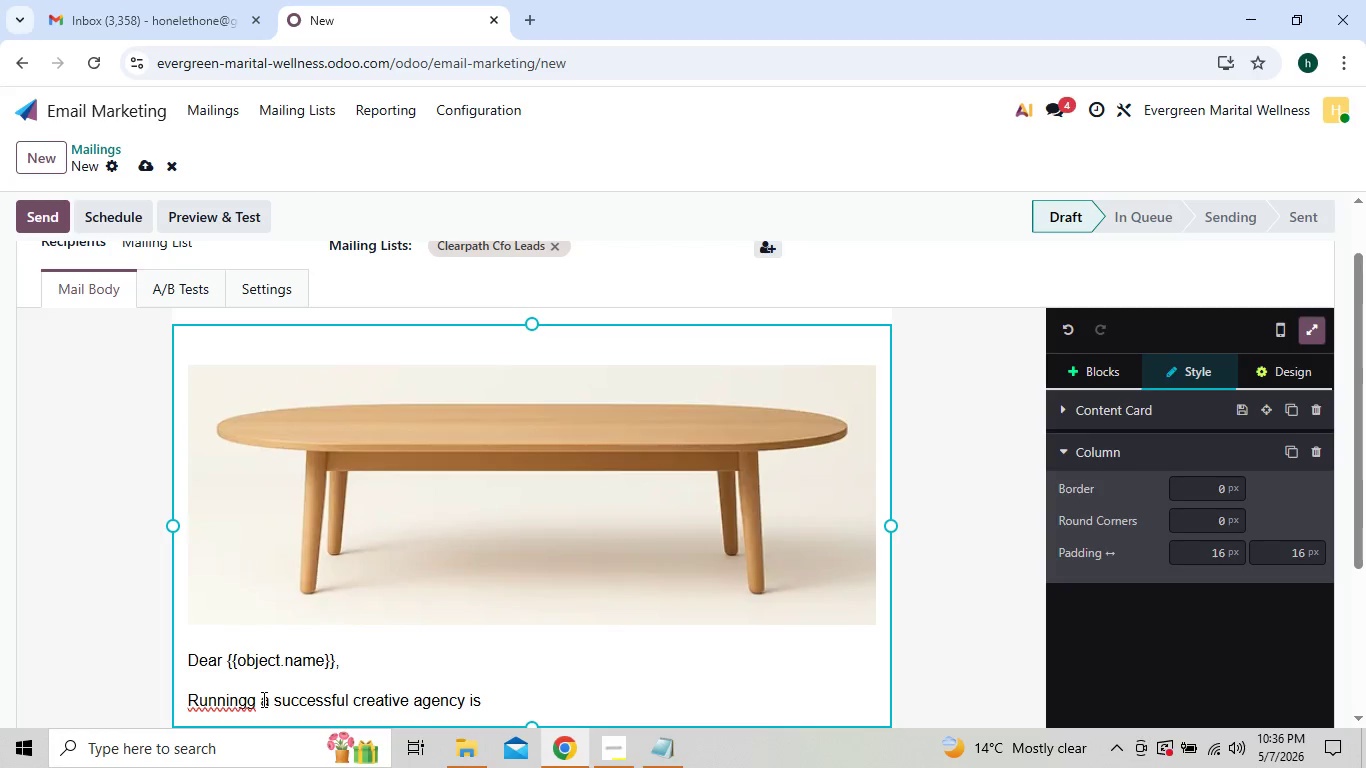 
key(Backspace)
 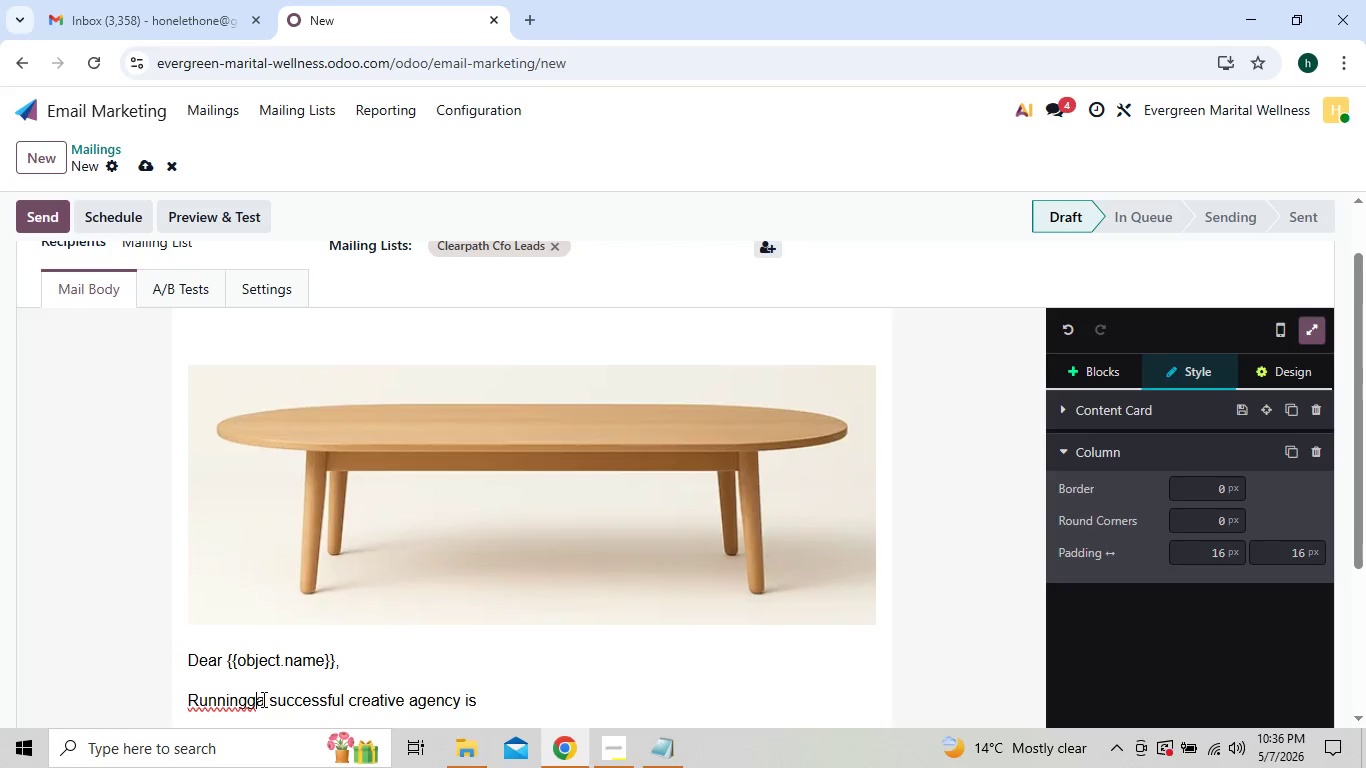 
key(Backspace)
 